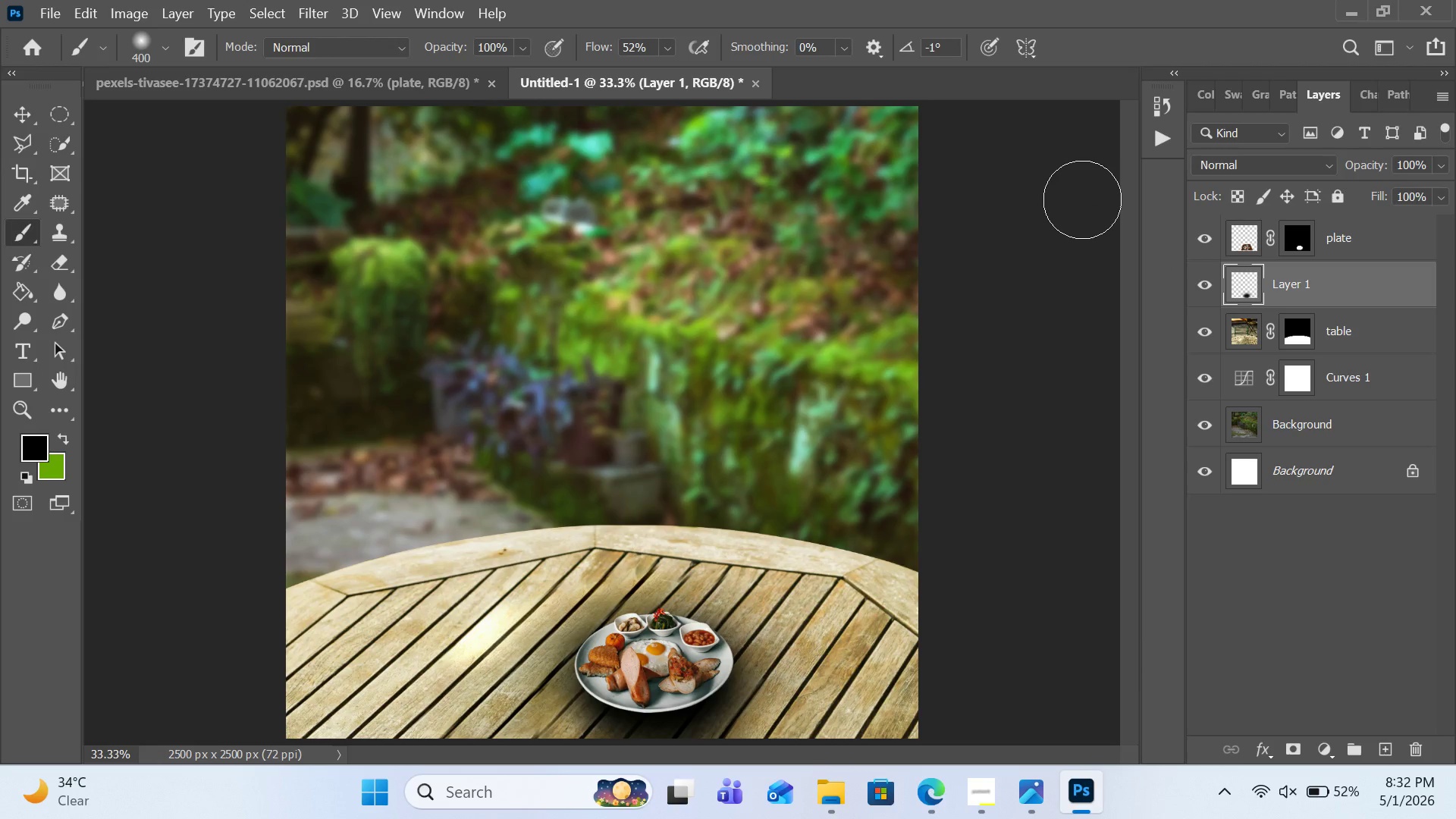 
left_click([1238, 240])
 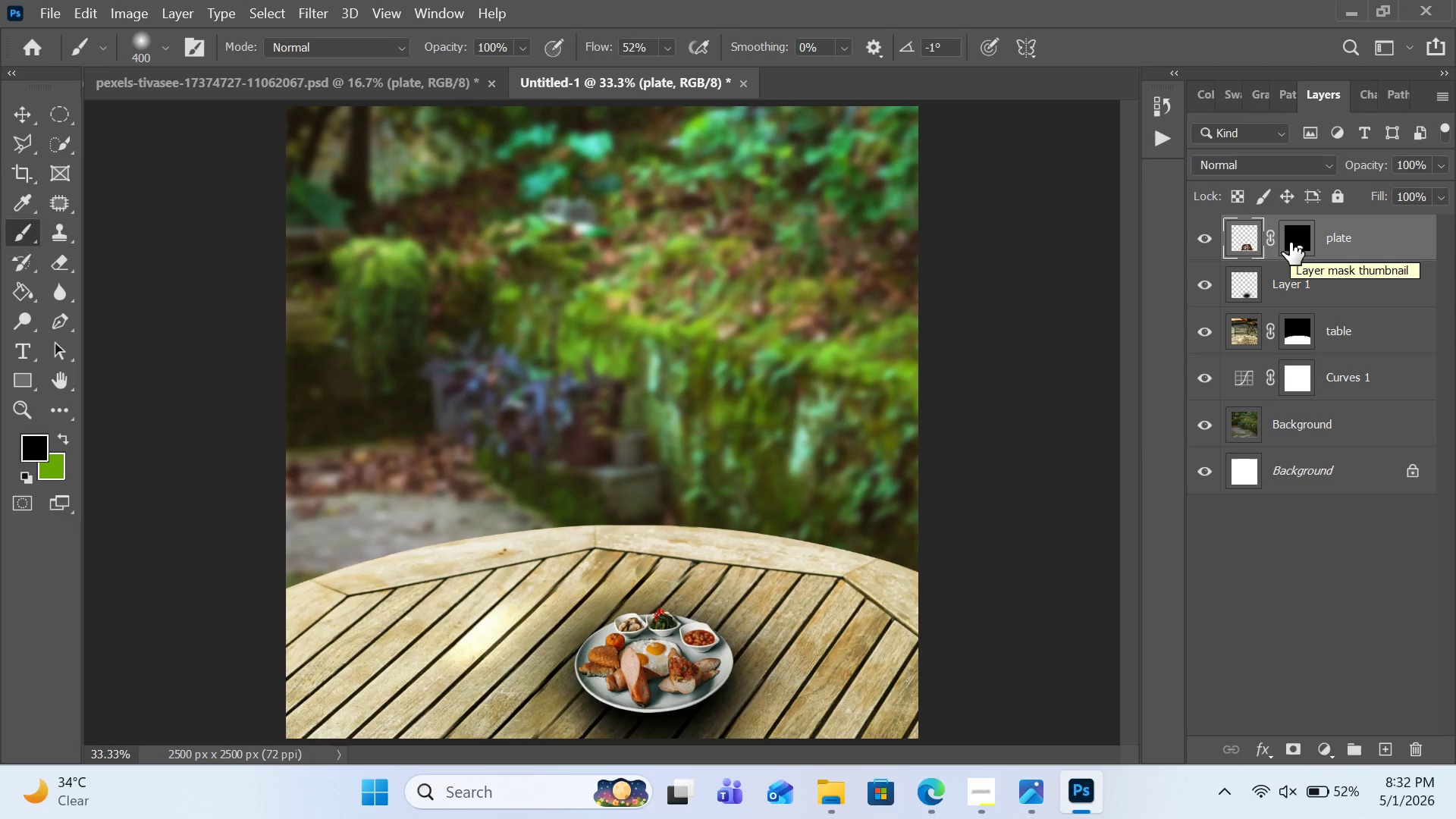 
wait(5.58)
 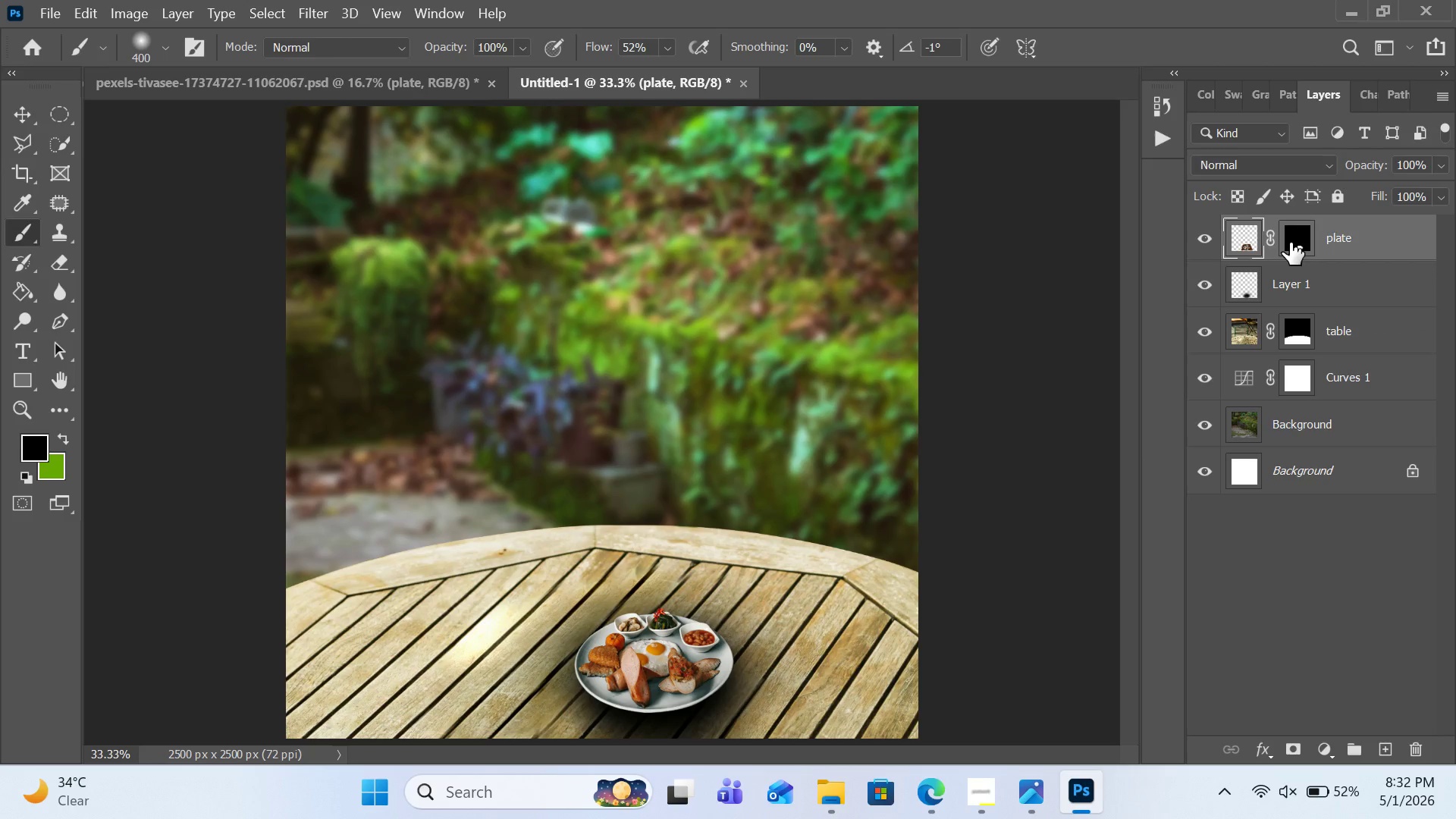 
key(Control+J)
 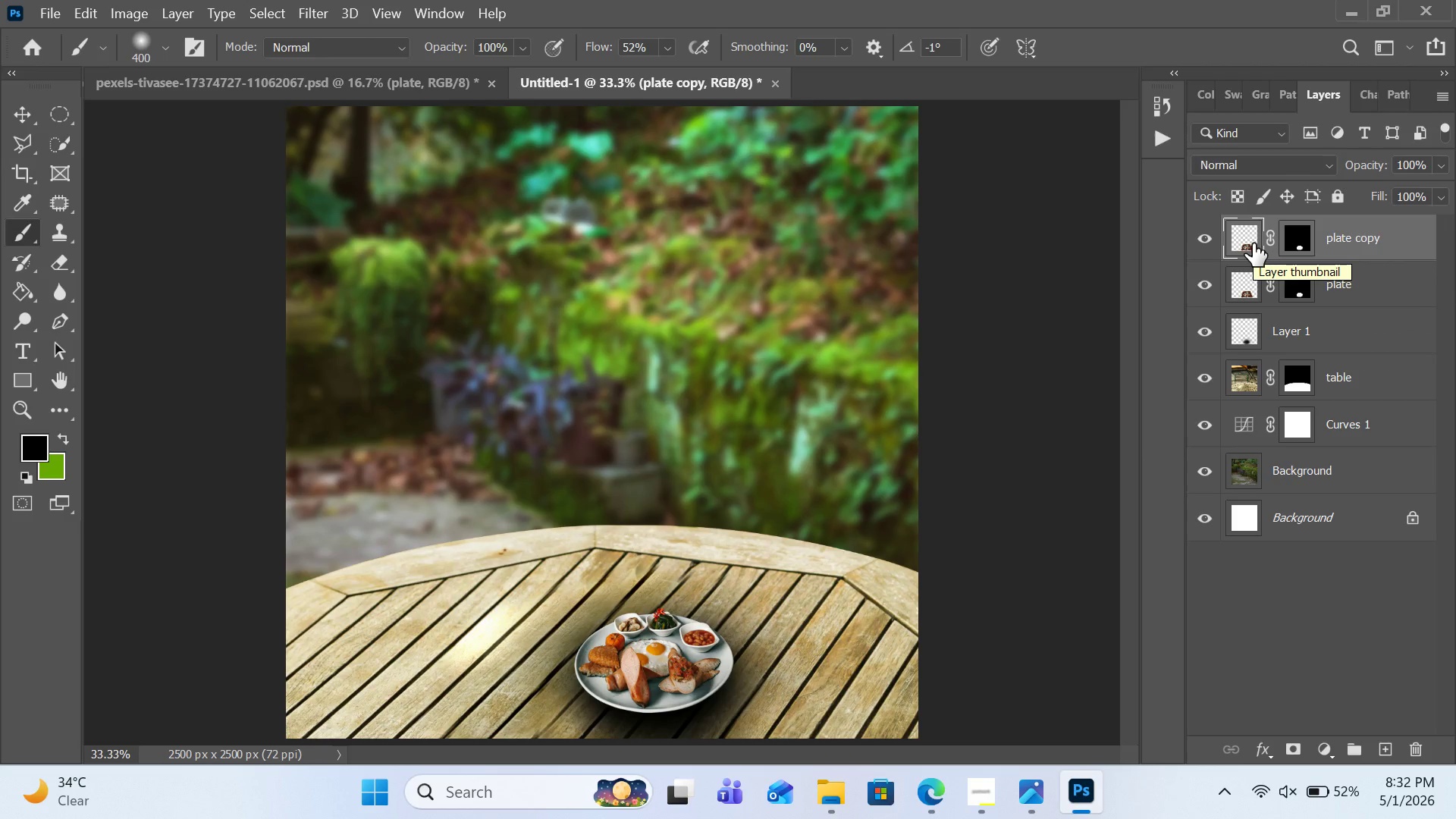 
key(Shift+Backspace)
 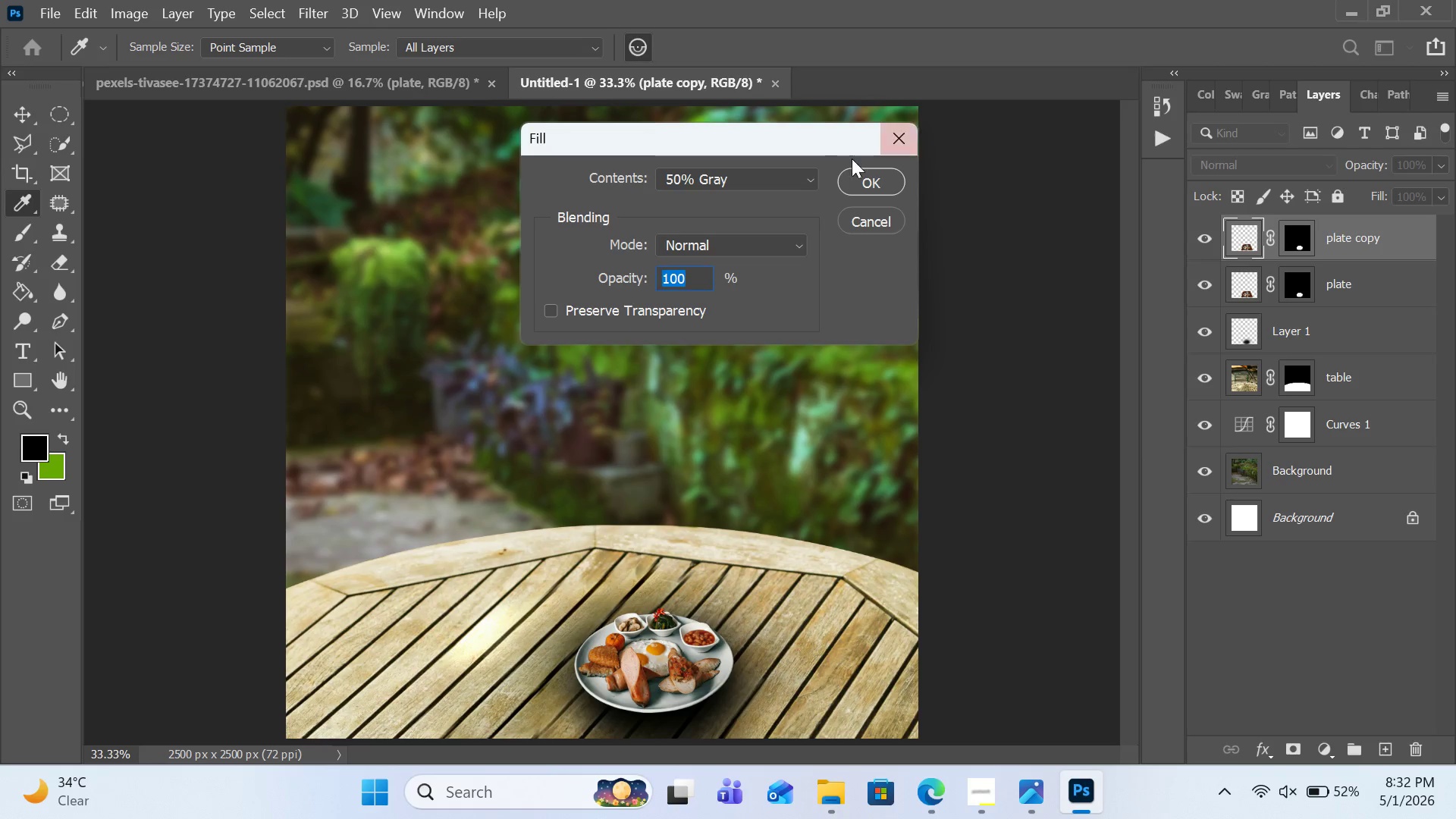 
left_click([806, 177])
 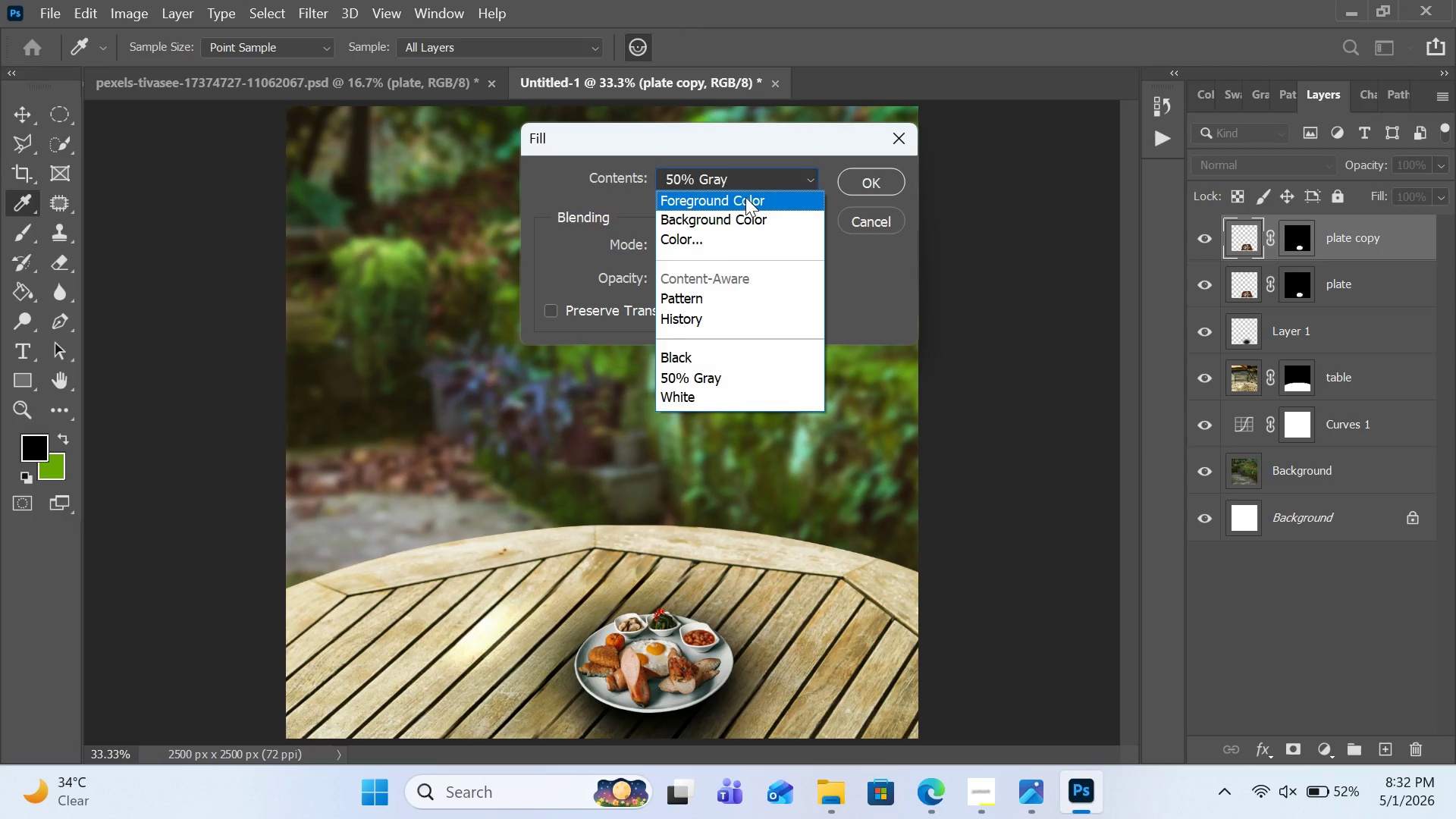 
left_click([745, 197])
 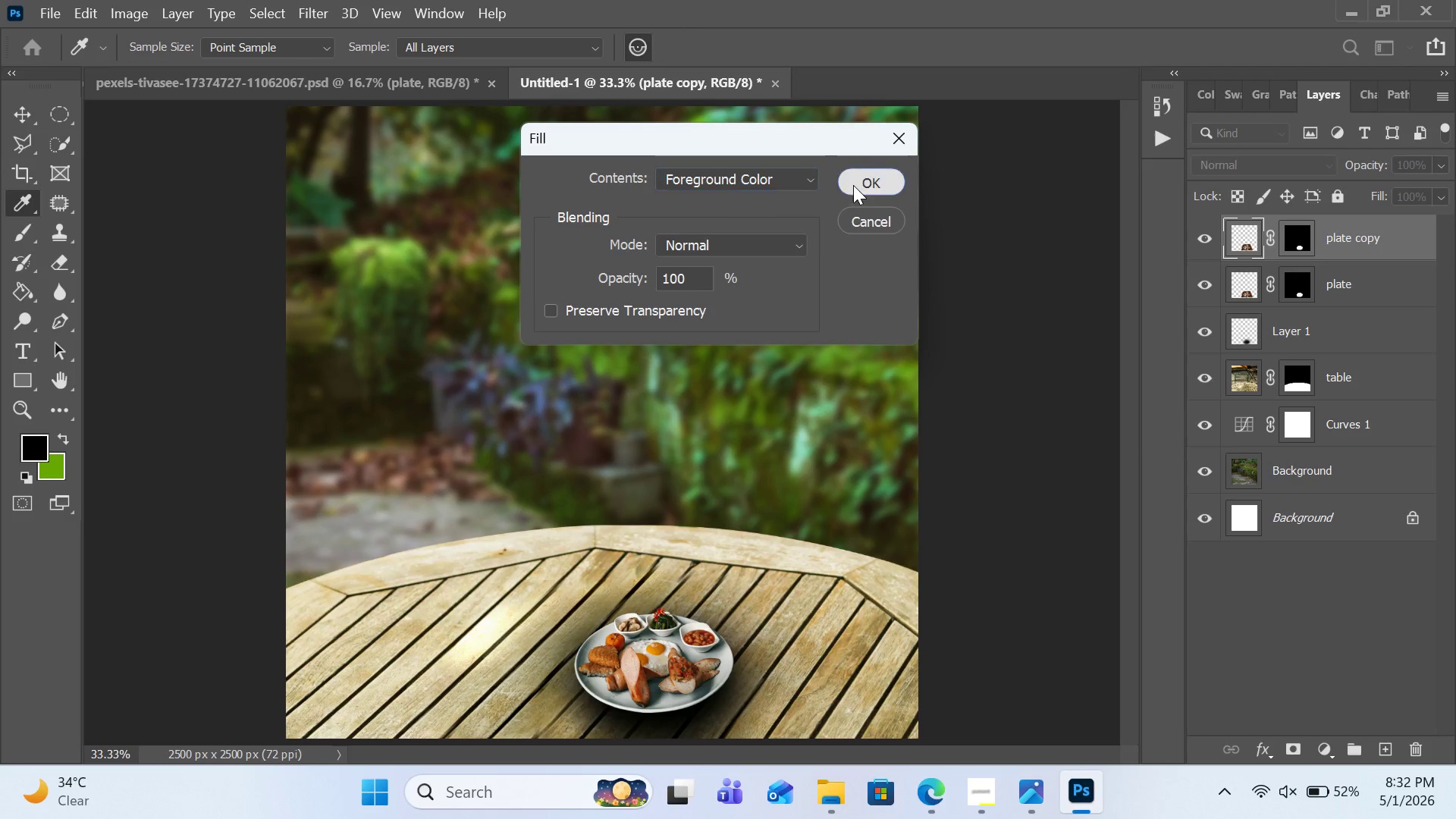 
left_click([853, 185])
 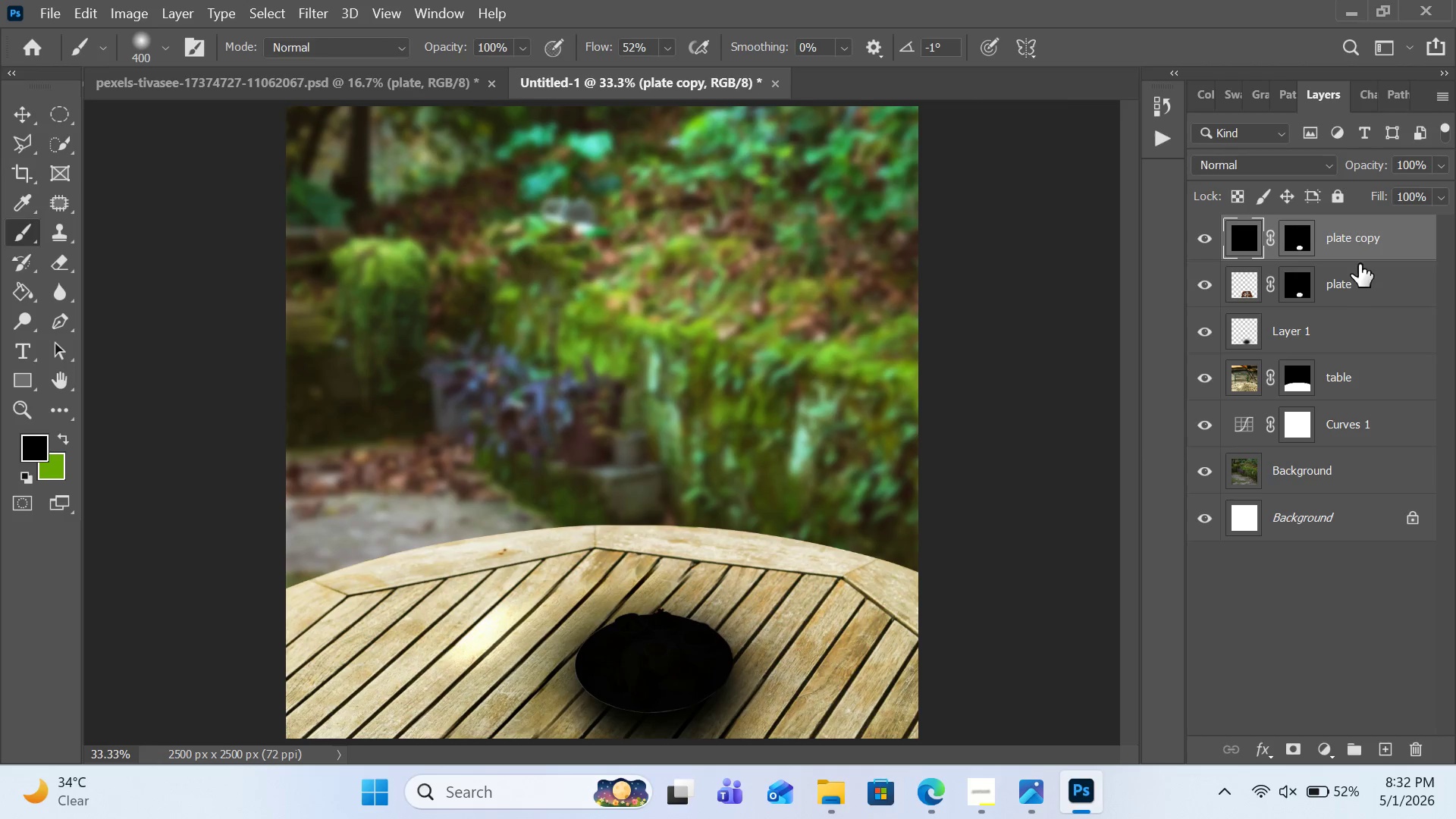 
wait(5.3)
 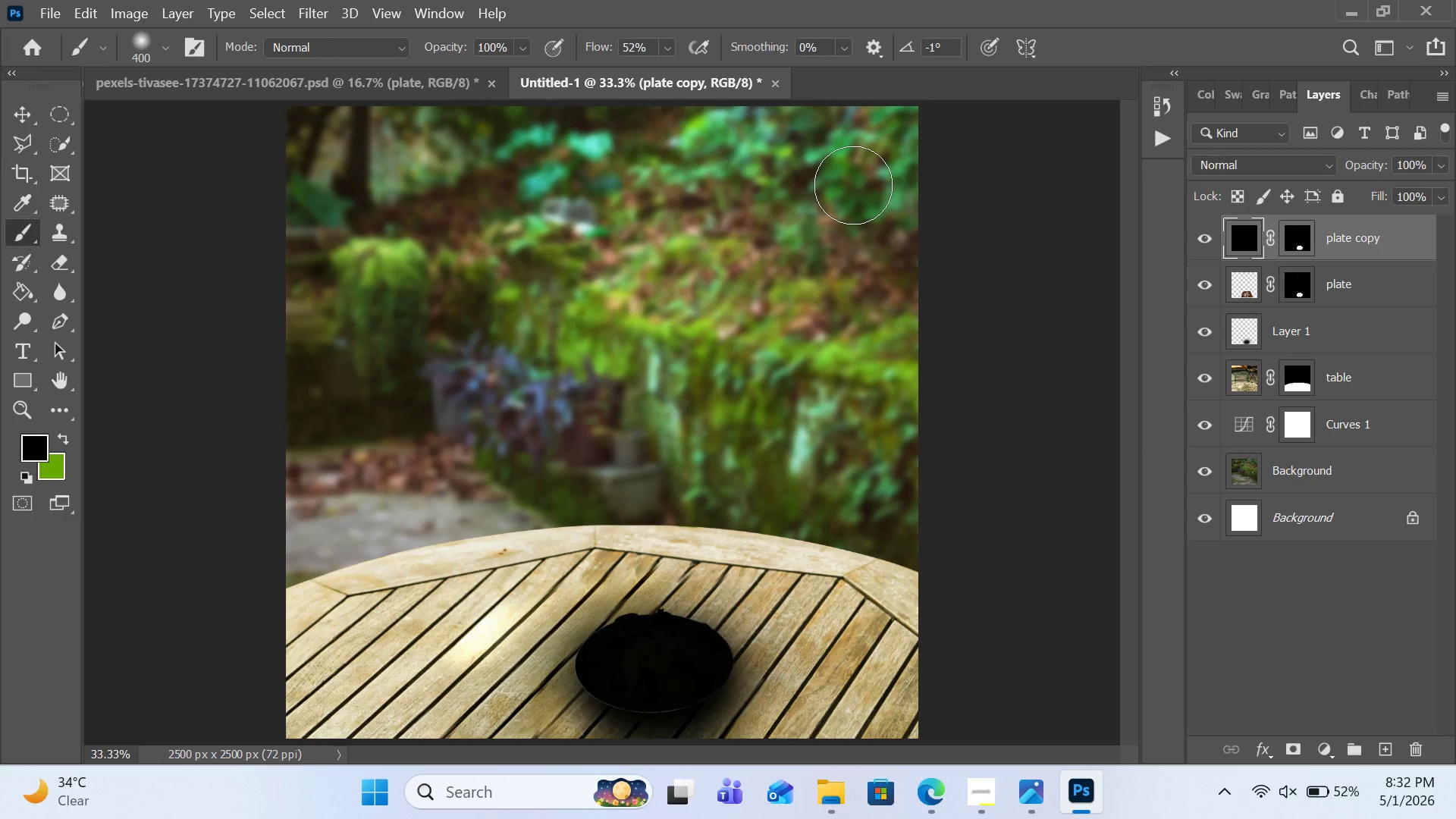 
left_click([1361, 284])
 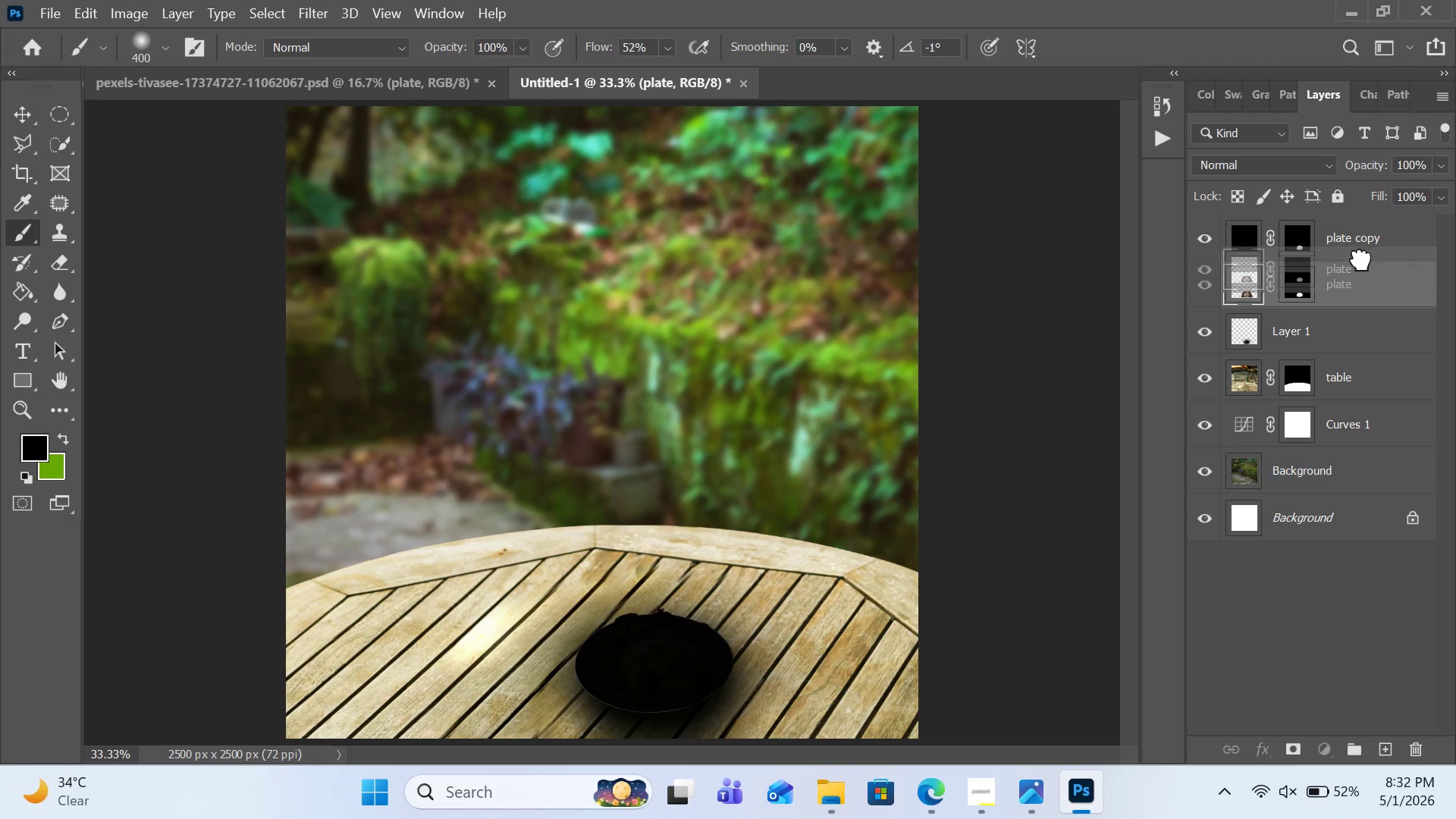 
left_click_drag(start_coordinate=[1360, 281], to_coordinate=[1363, 231])
 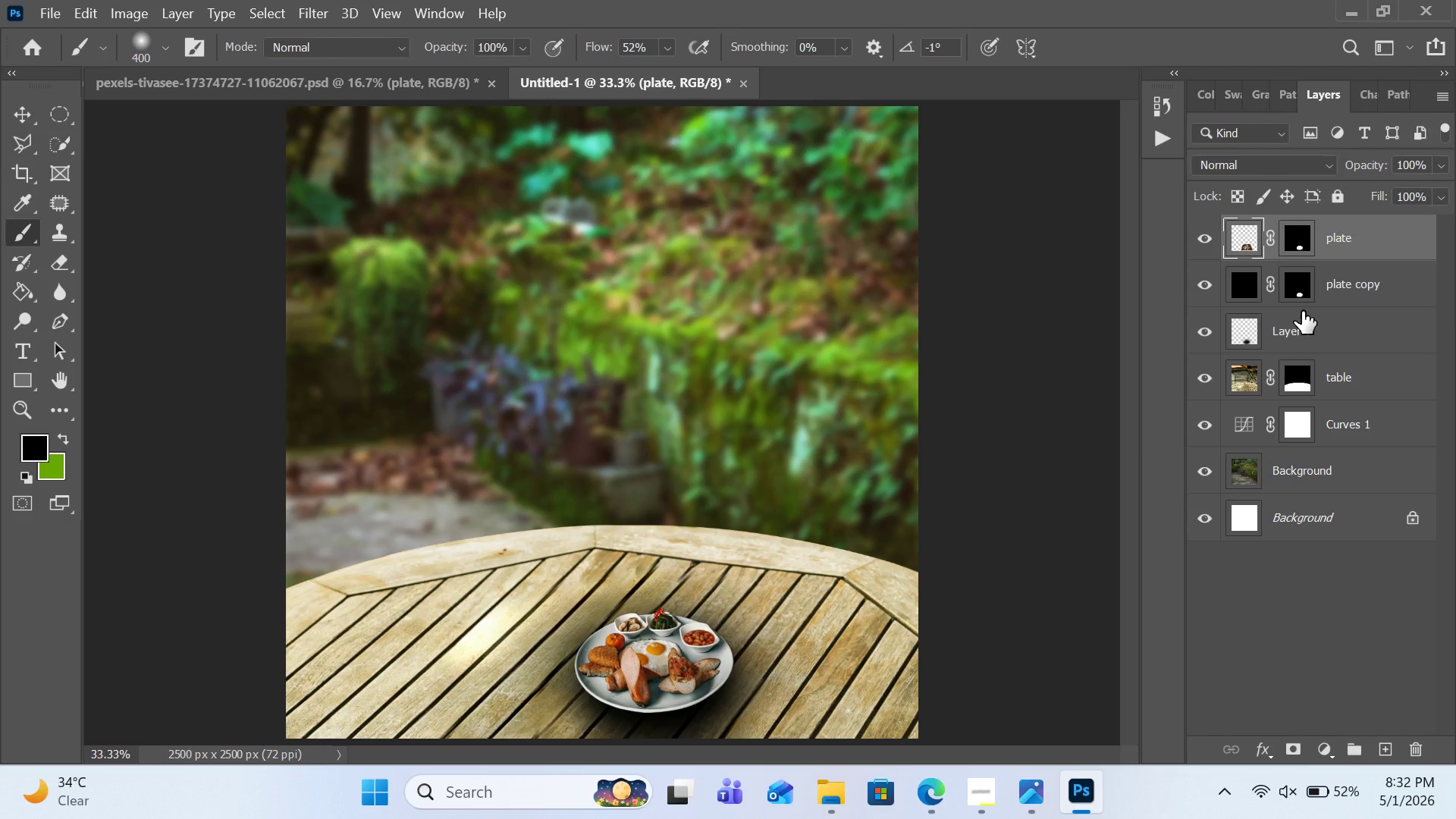 
wait(12.17)
 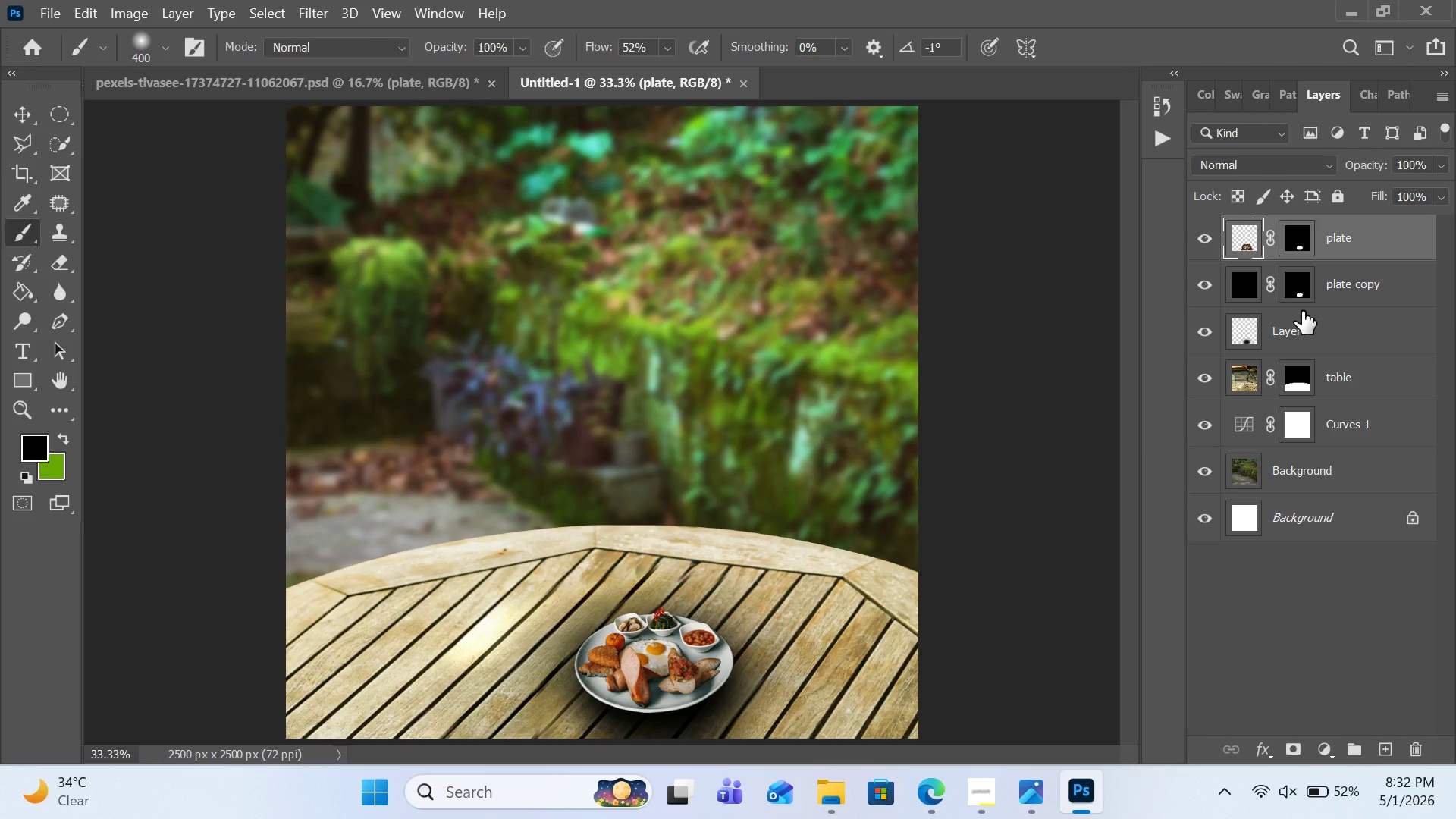 
left_click([1335, 287])
 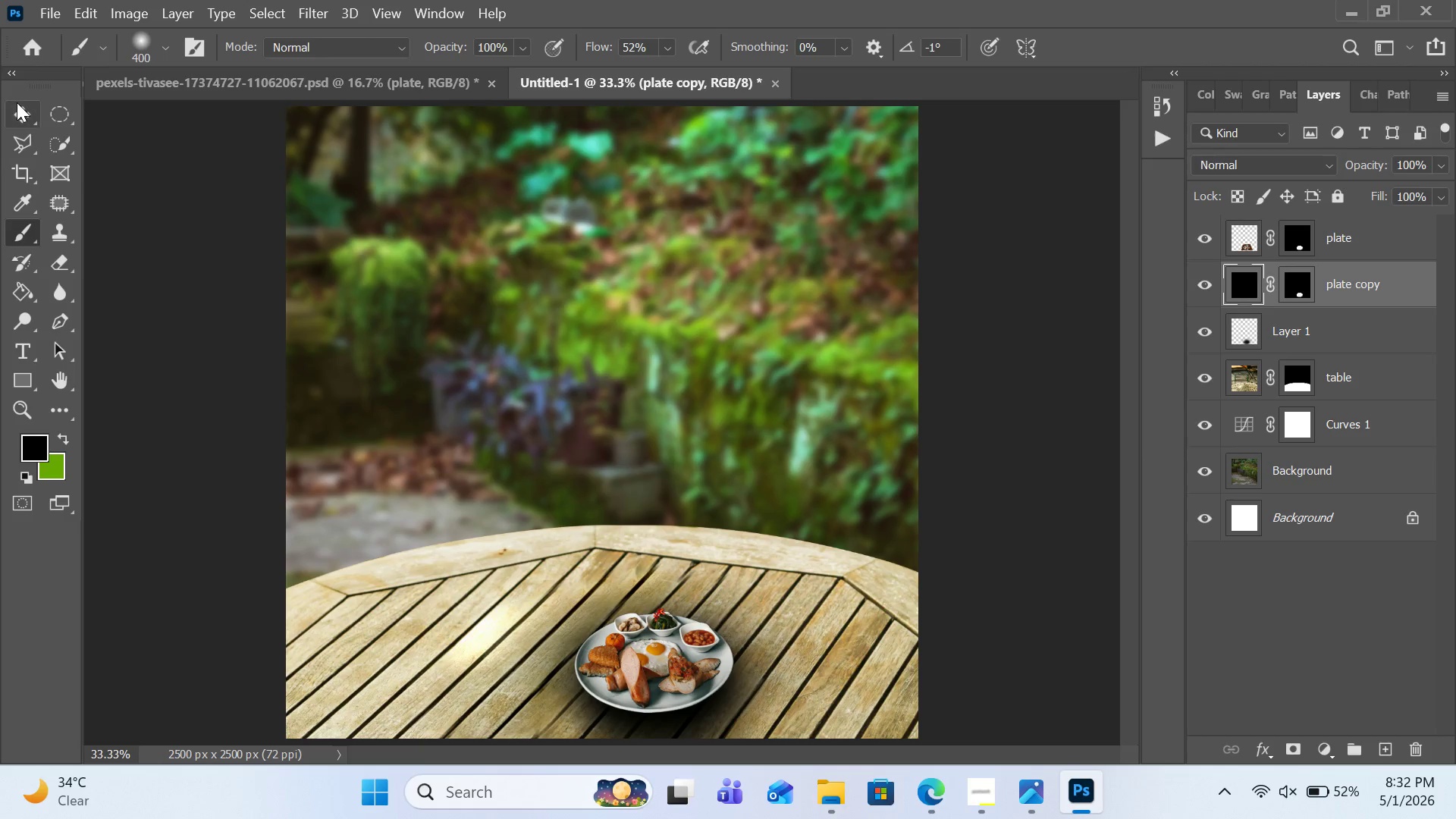 
left_click([19, 114])
 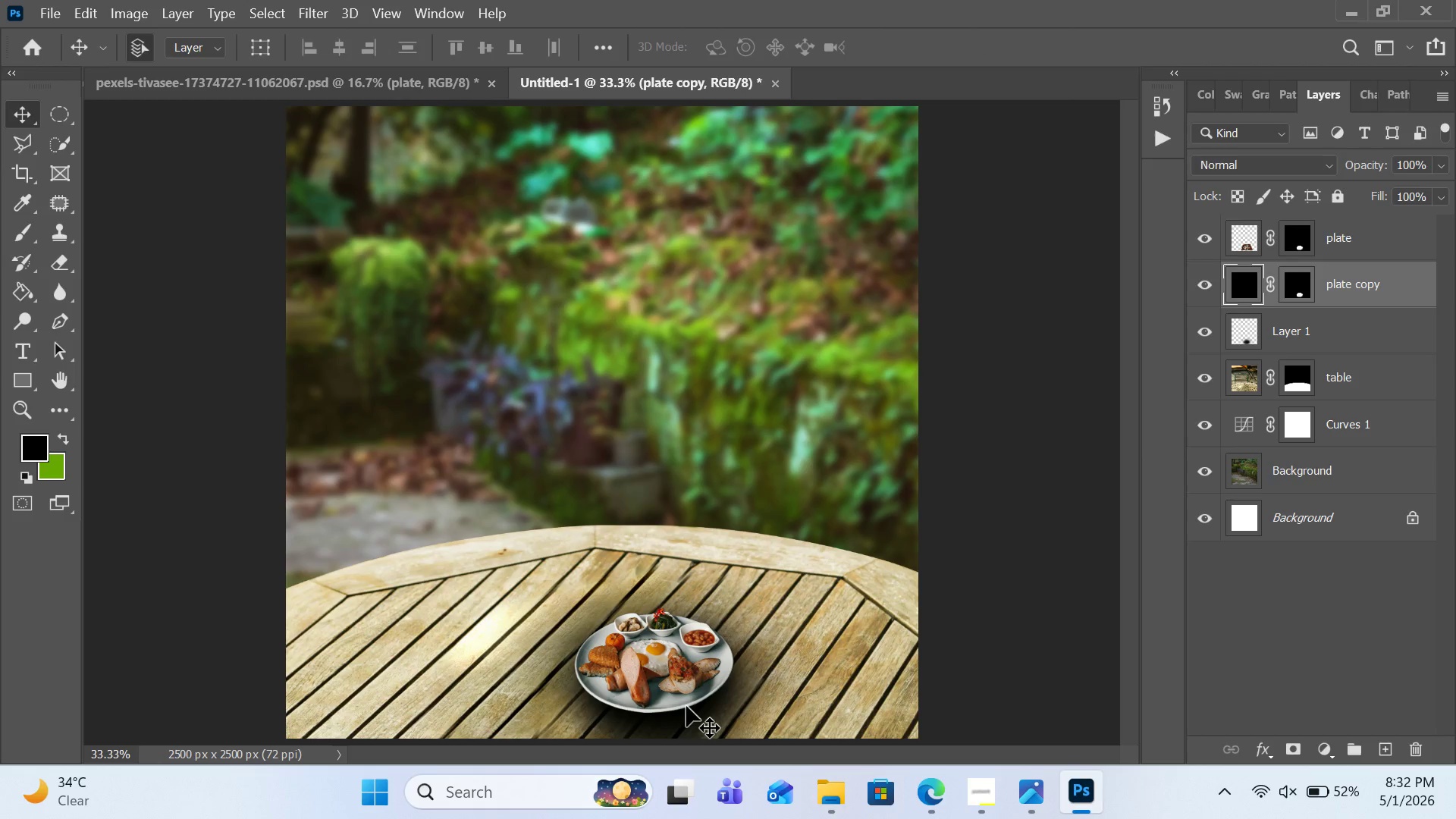 
left_click_drag(start_coordinate=[686, 704], to_coordinate=[680, 695])
 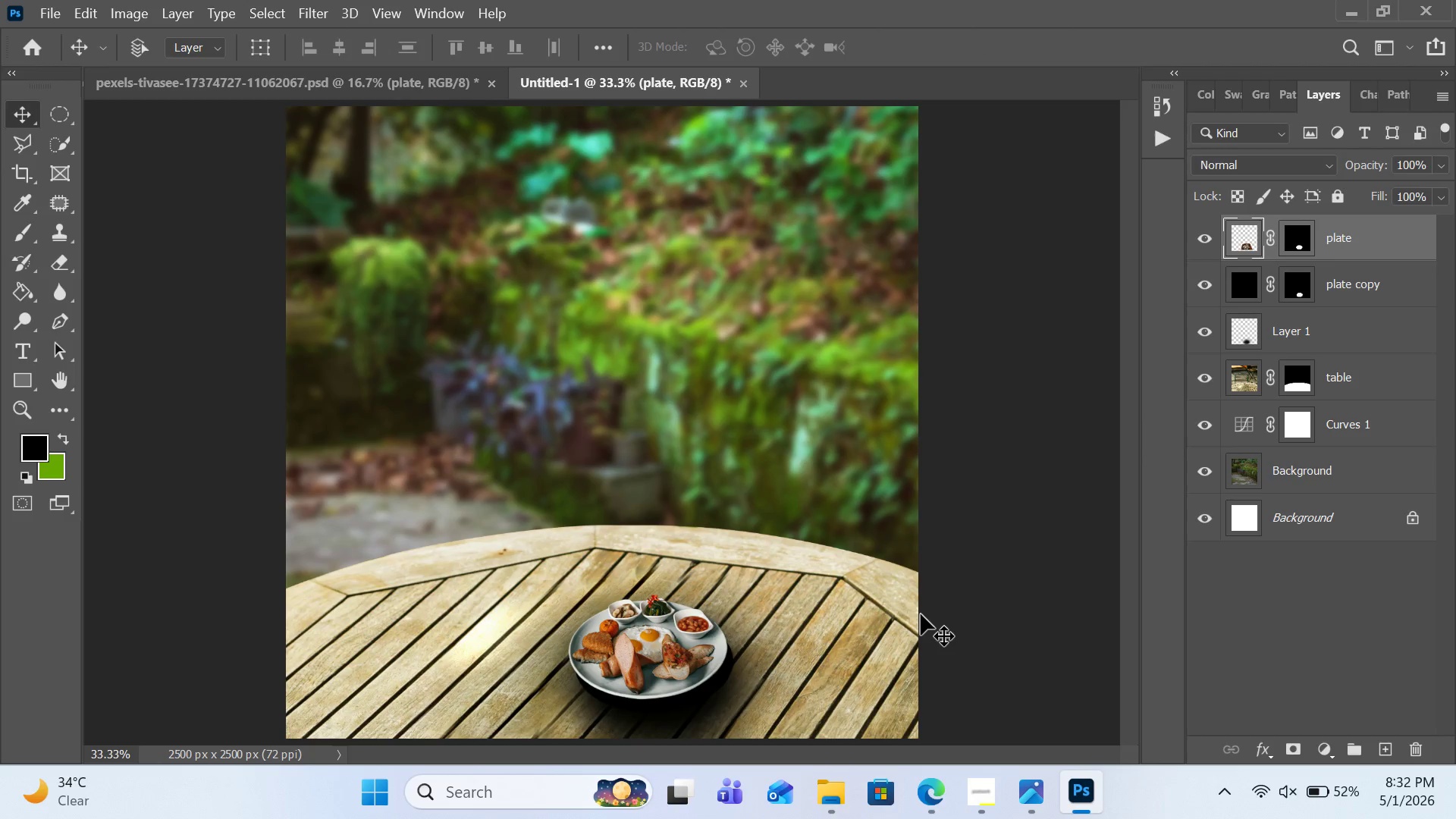 
key(Control+Z)
 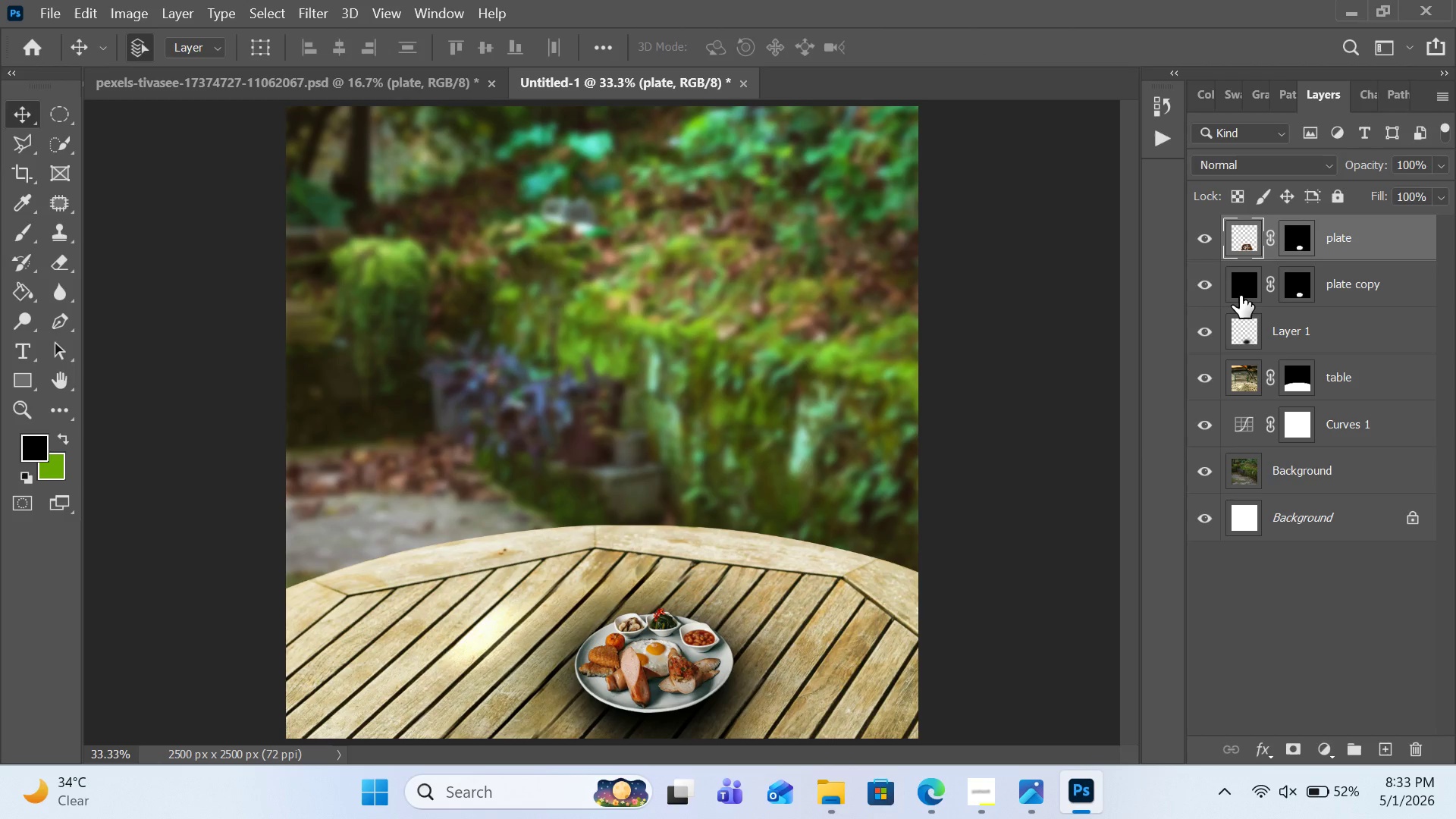 
left_click([1240, 295])
 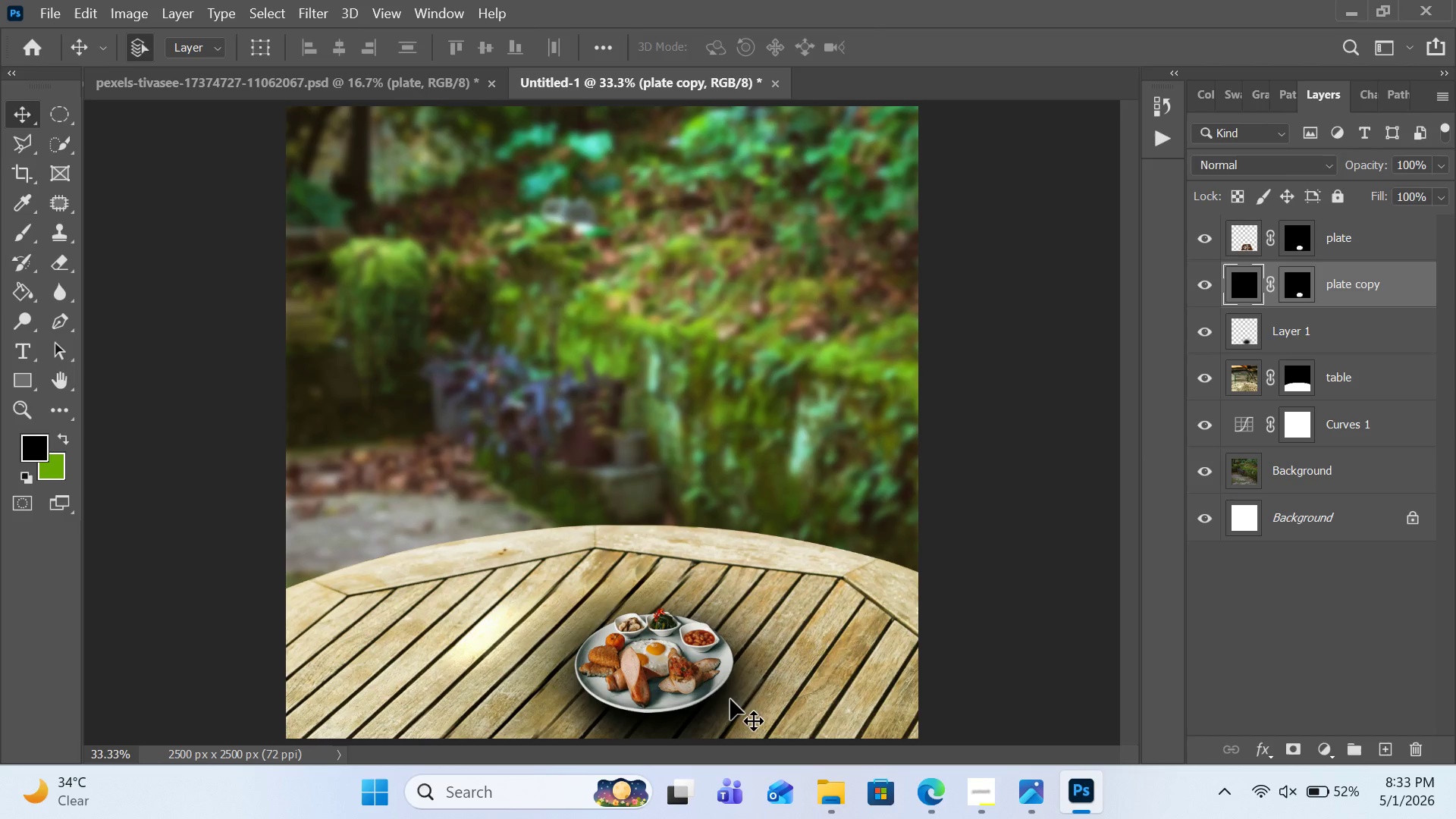 
left_click_drag(start_coordinate=[717, 704], to_coordinate=[718, 709])
 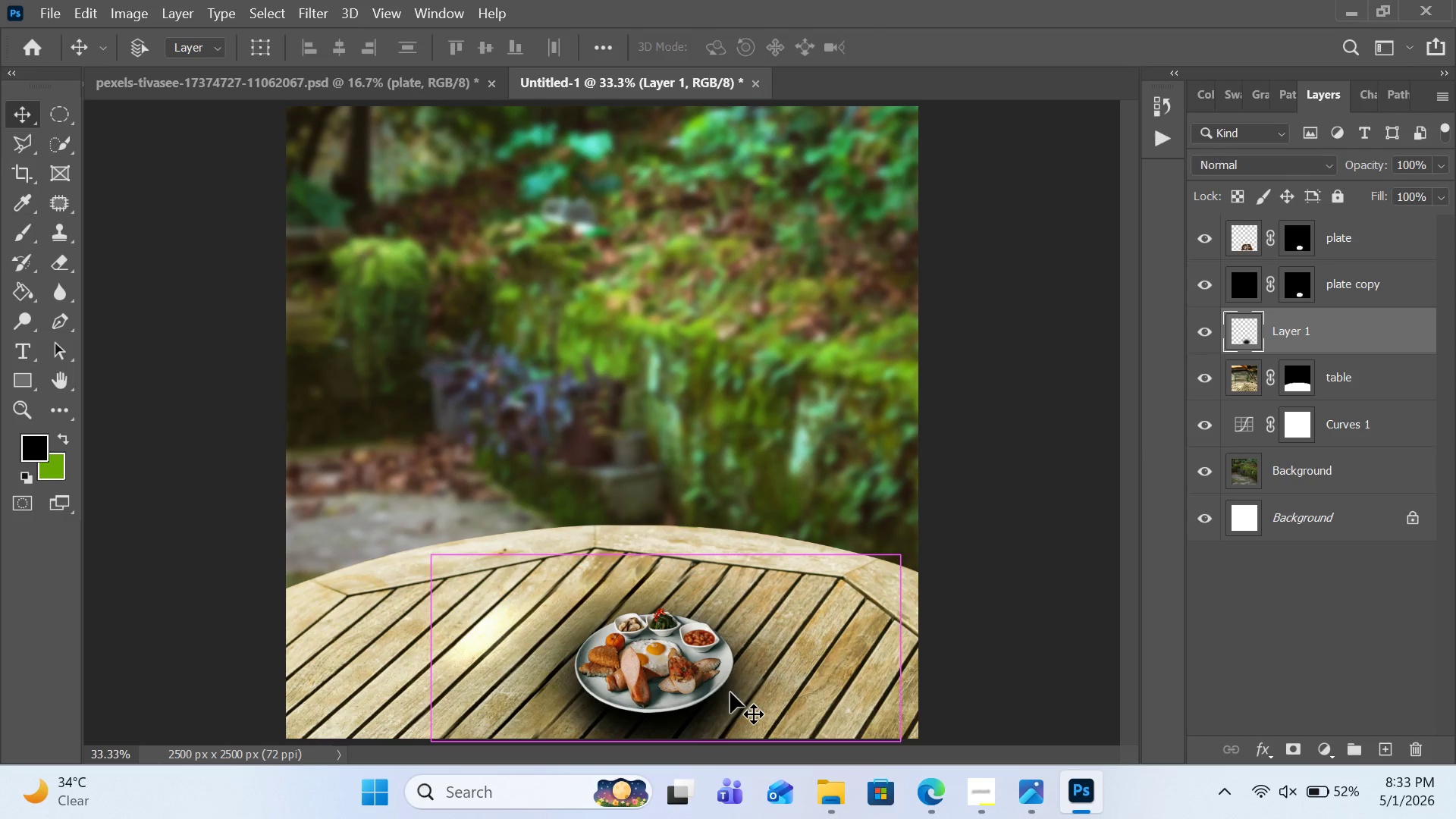 
key(Control+Z)
 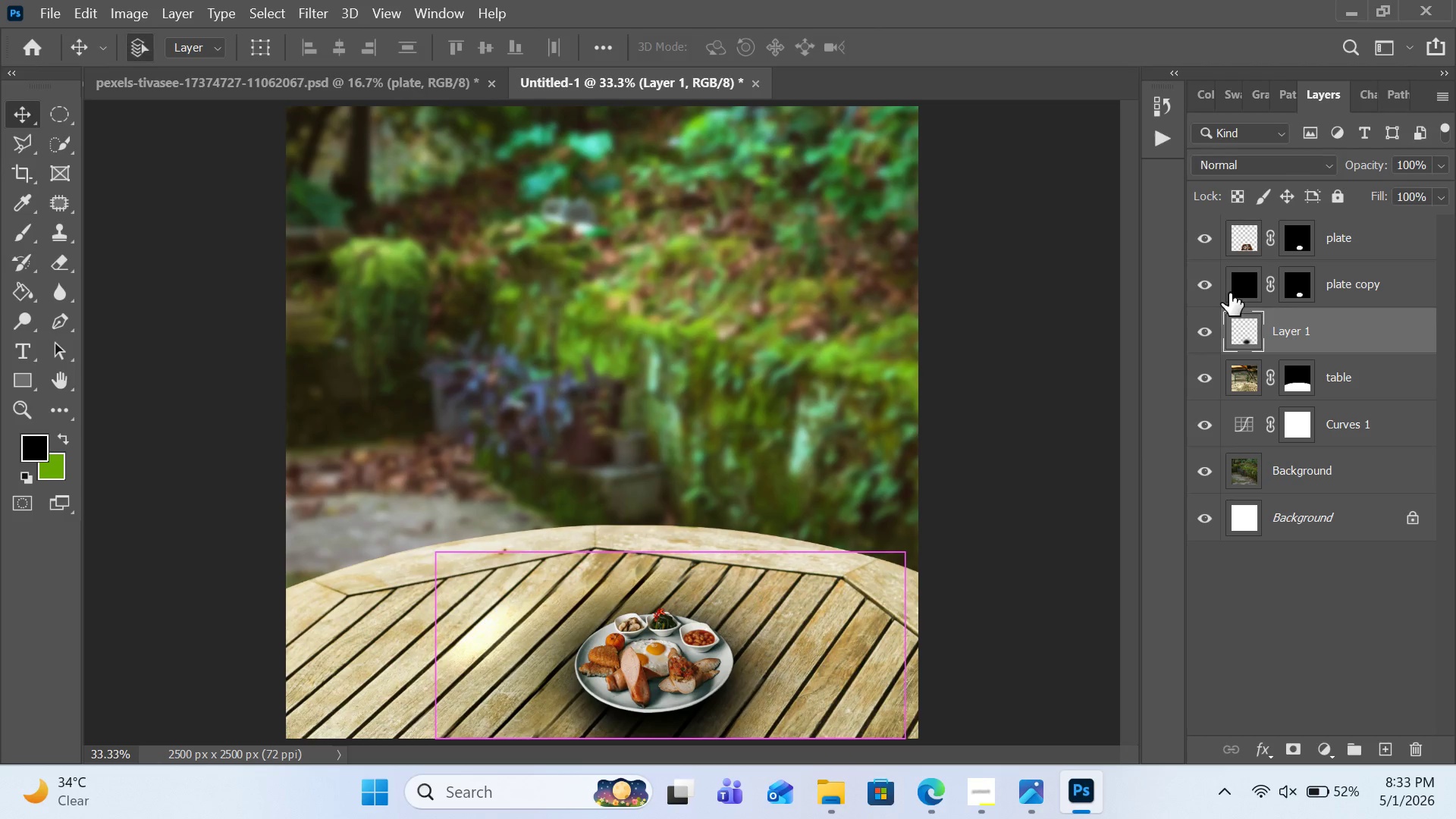 
left_click([1229, 293])
 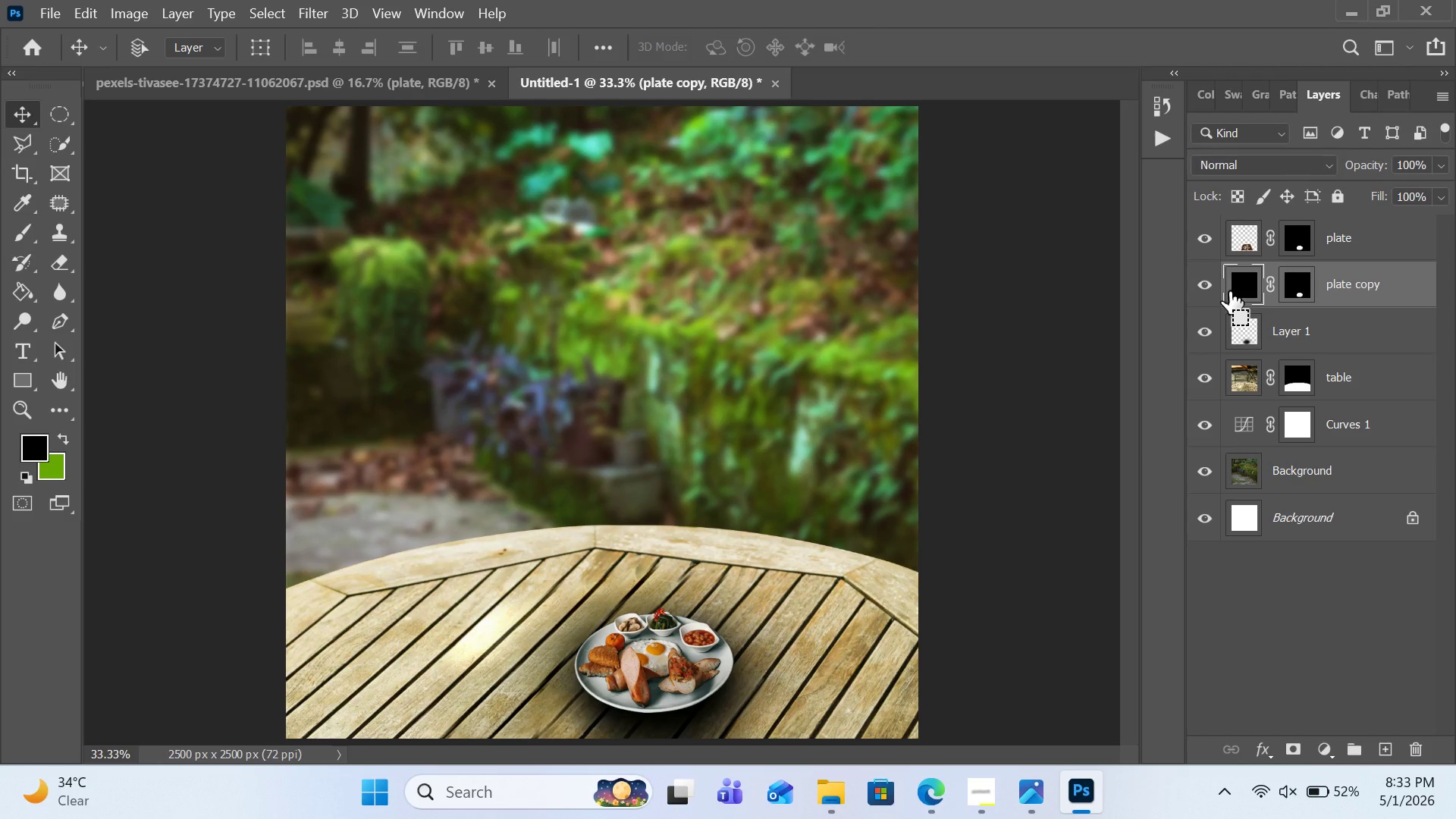 
key(Control+T)
 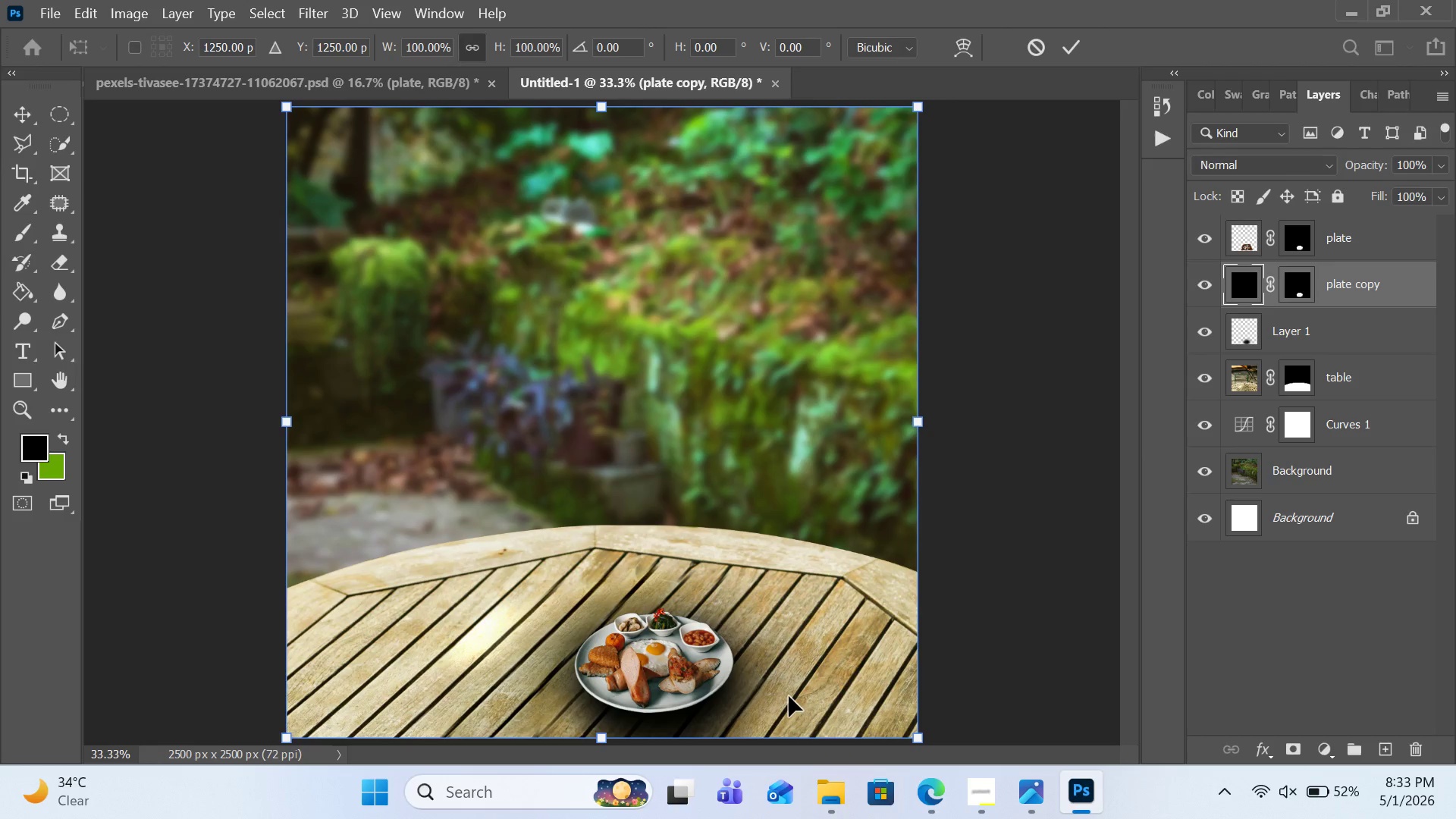 
left_click_drag(start_coordinate=[783, 689], to_coordinate=[780, 705])
 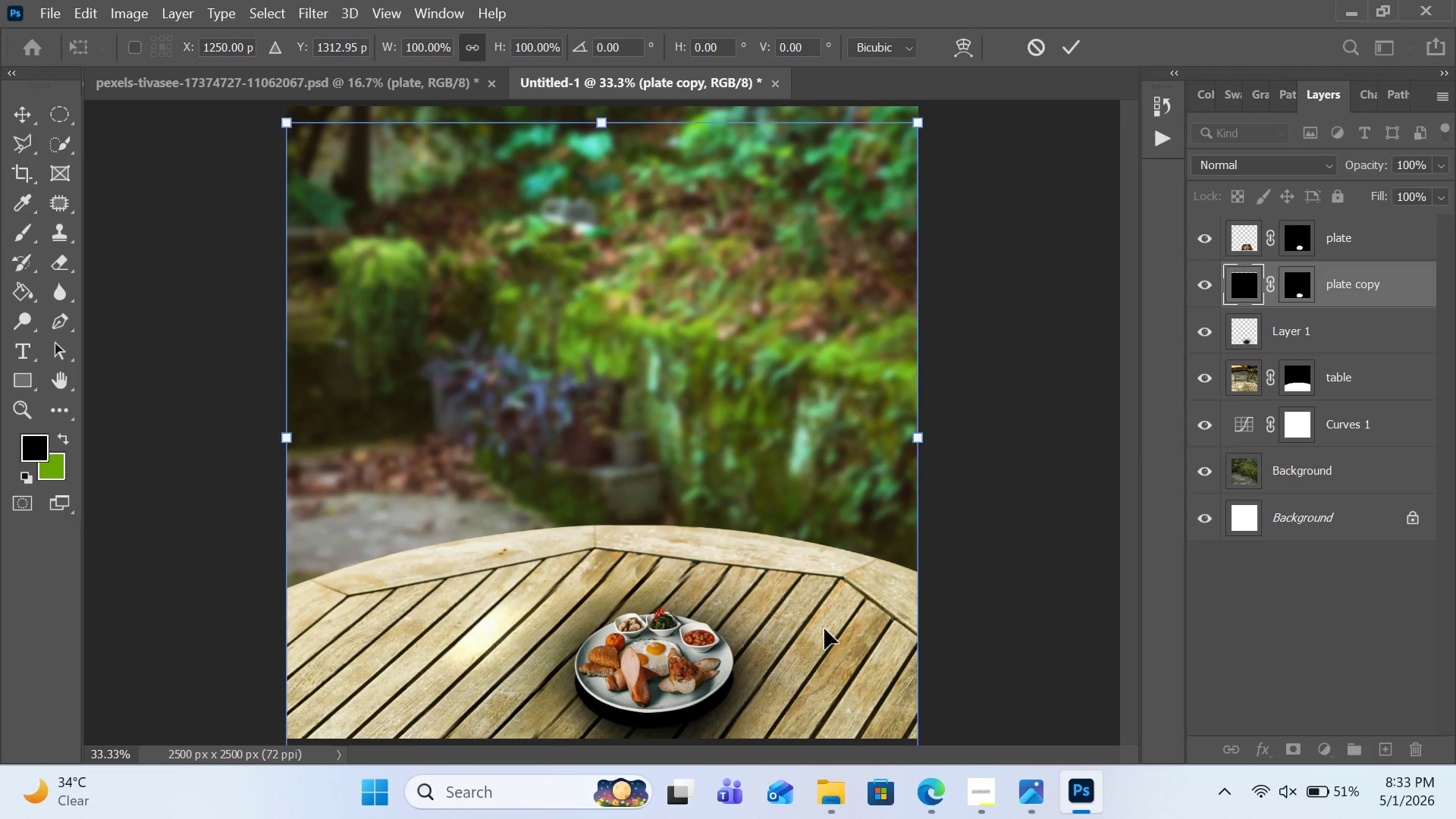 
wait(6.22)
 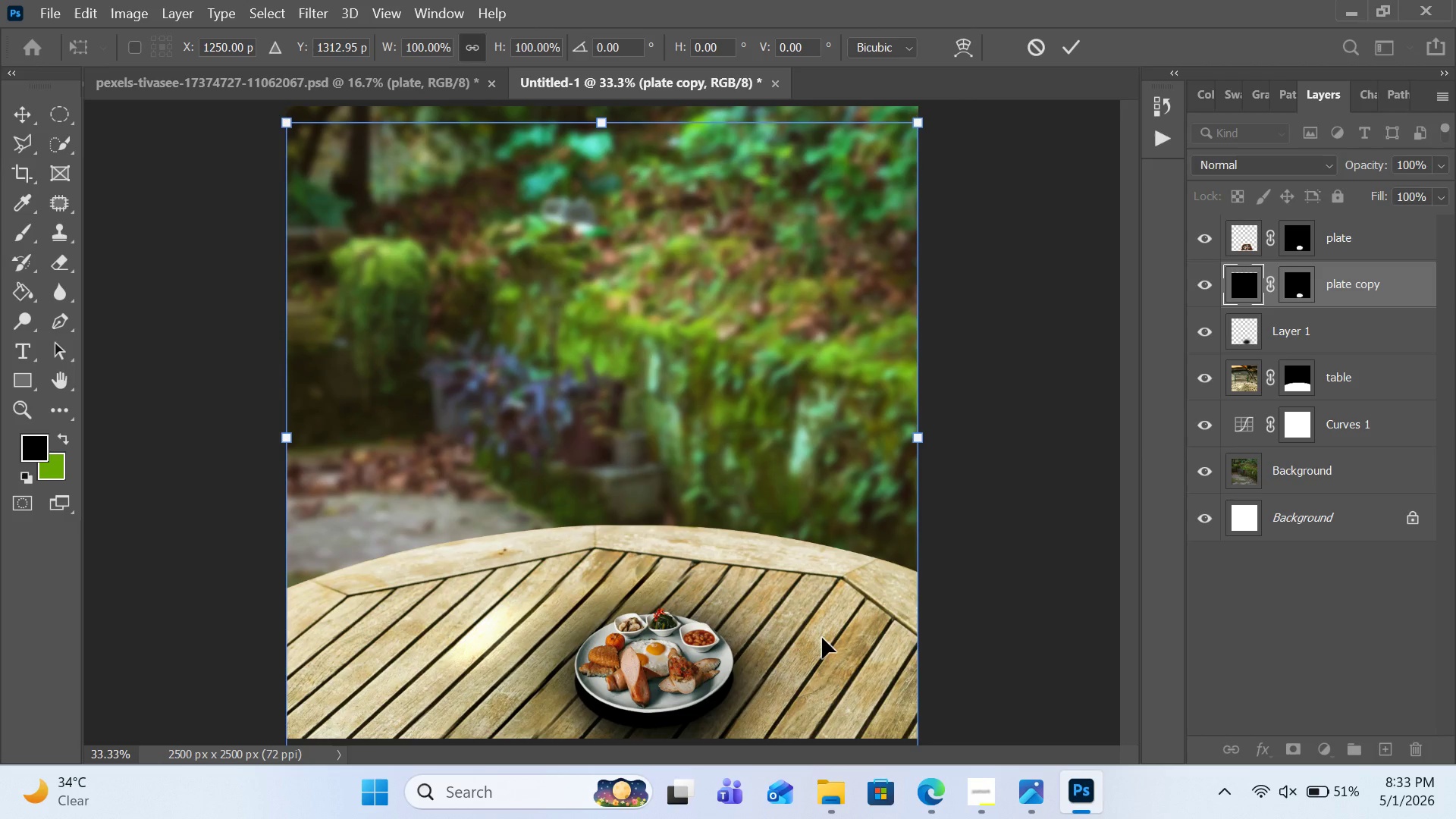 
scroll: coordinate [790, 554], scroll_direction: down, amount: 4.0
 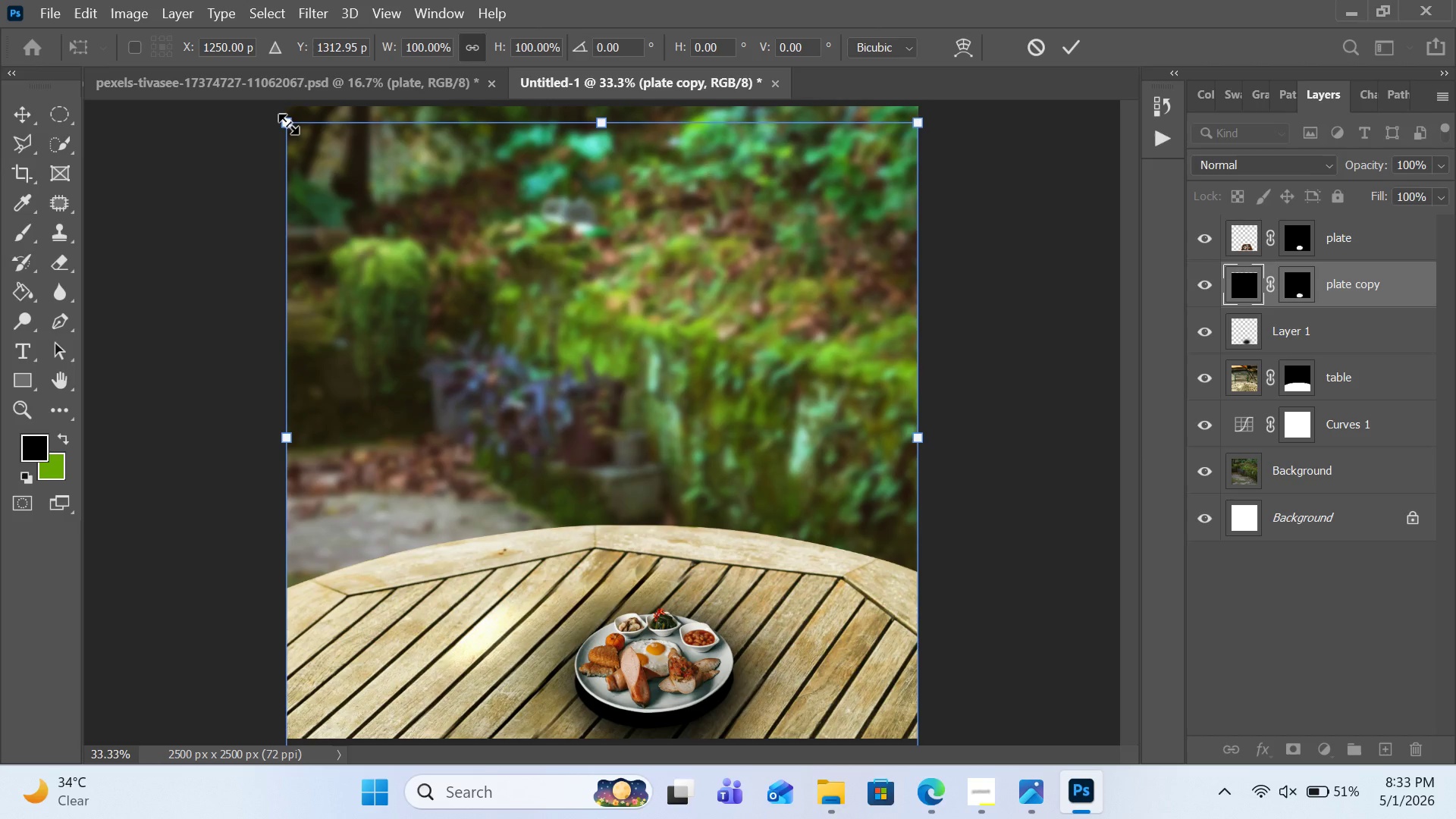 
left_click_drag(start_coordinate=[288, 124], to_coordinate=[310, 162])
 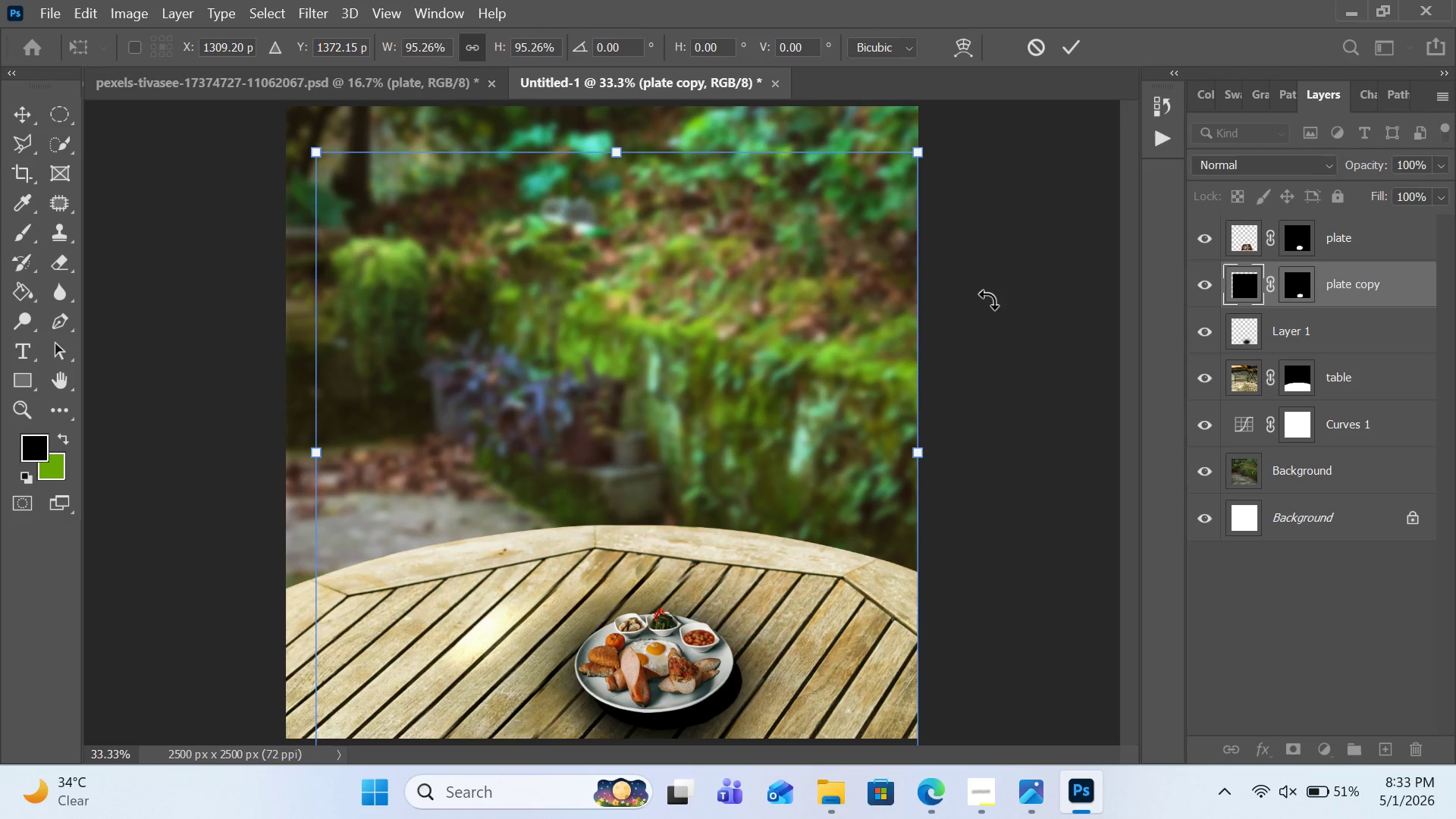 
scroll: coordinate [981, 292], scroll_direction: down, amount: 2.0
 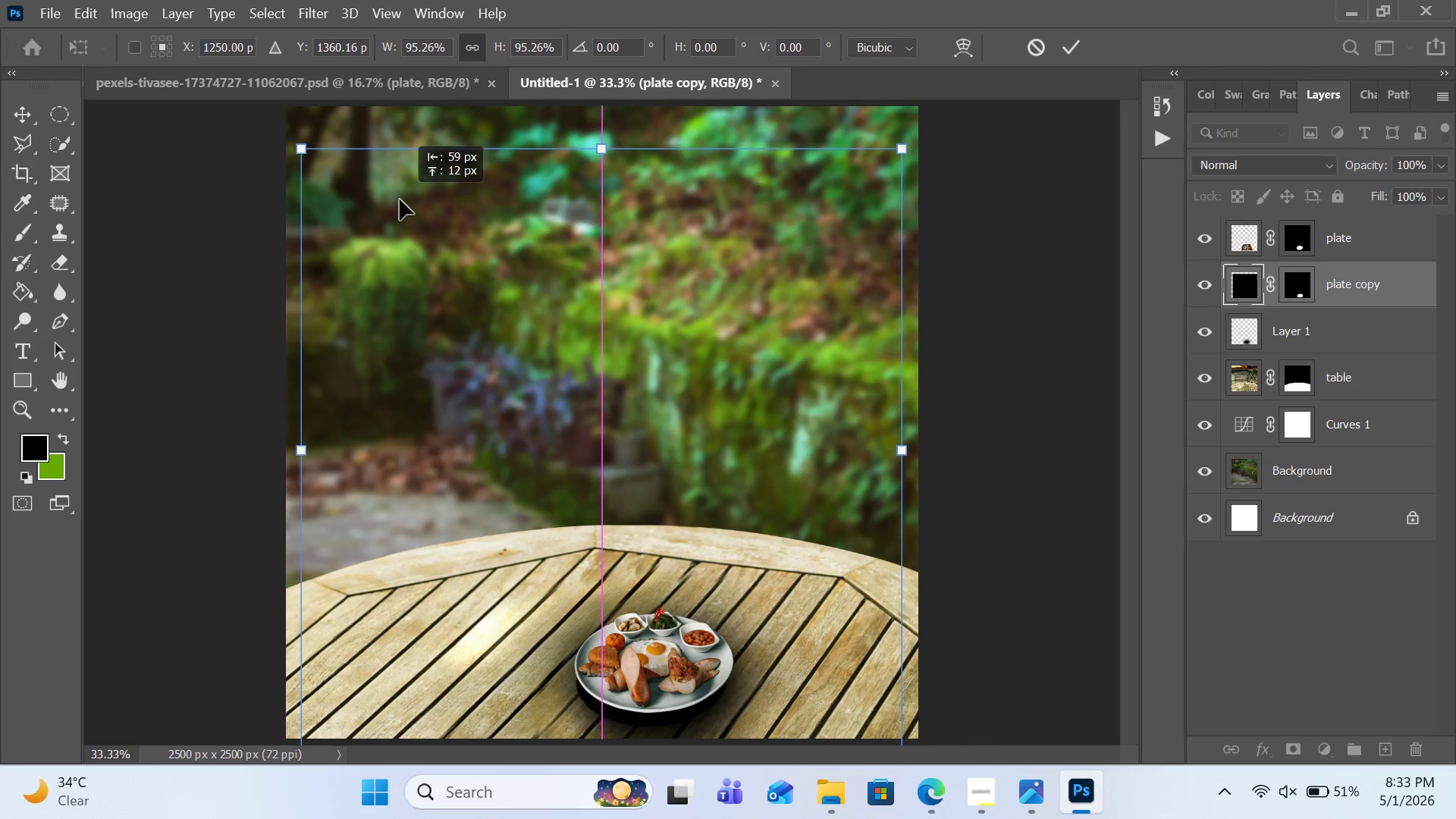 
wait(10.8)
 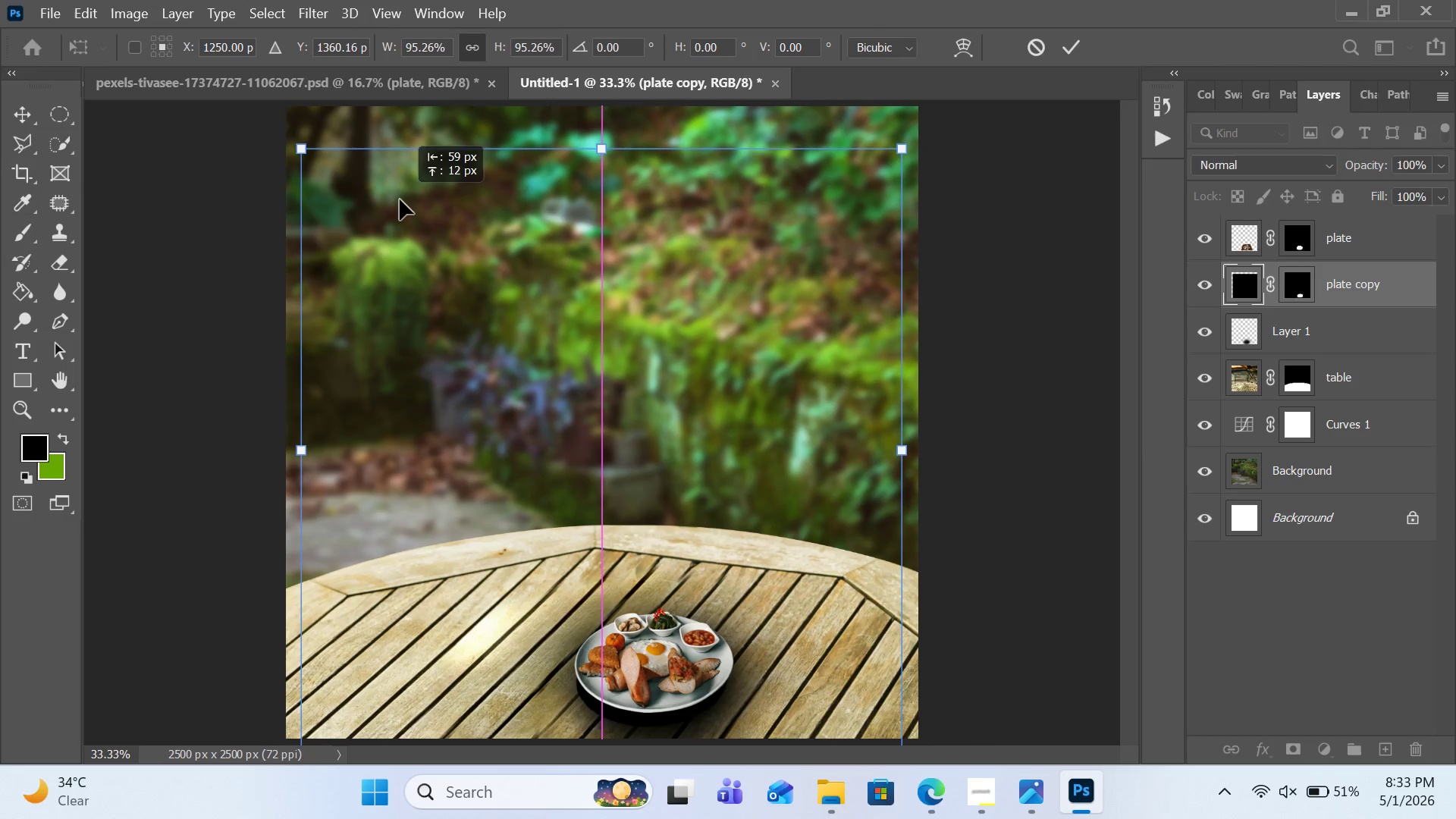 
scroll: coordinate [930, 199], scroll_direction: down, amount: 3.0
 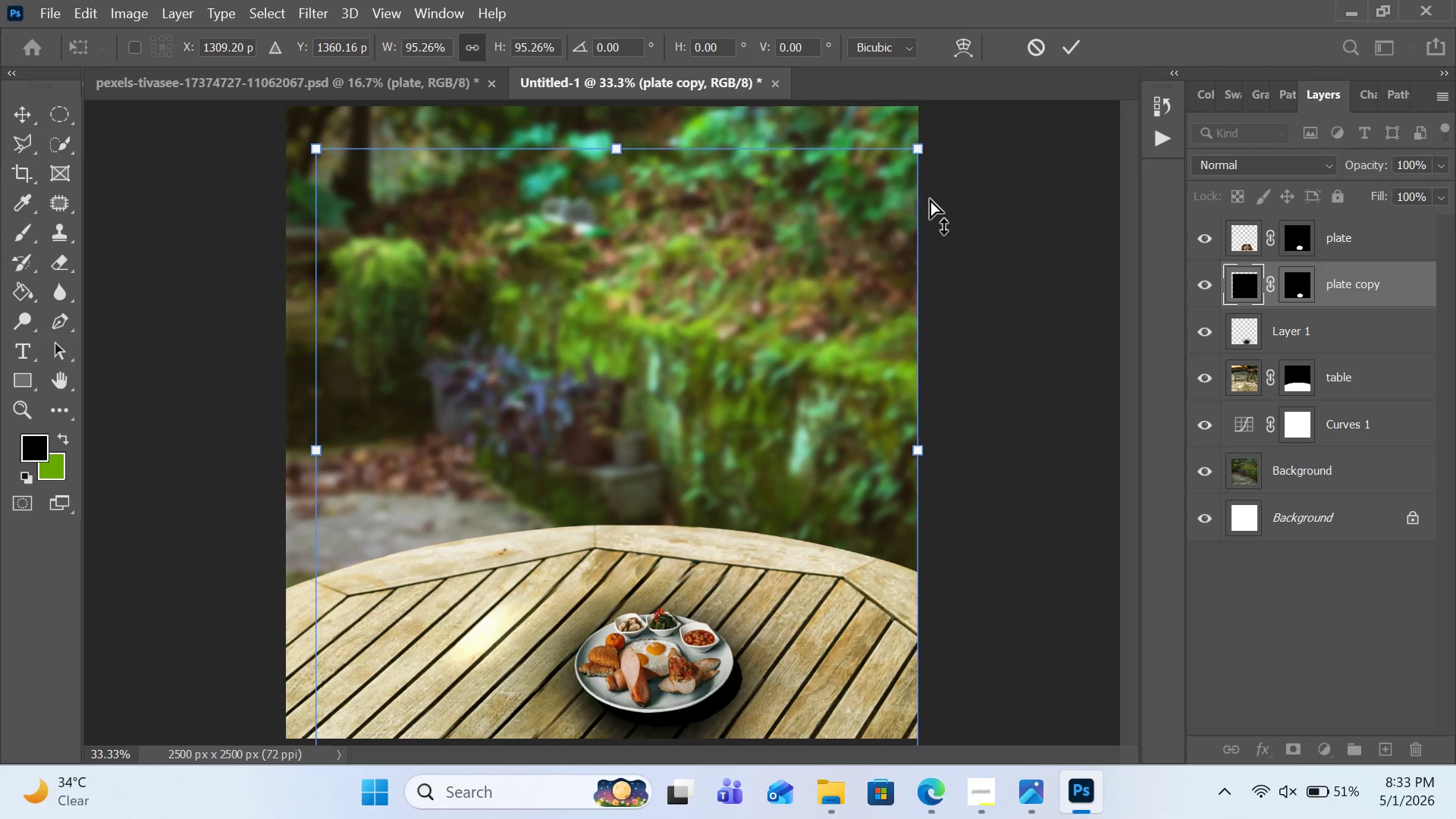 
key(Control+0)
 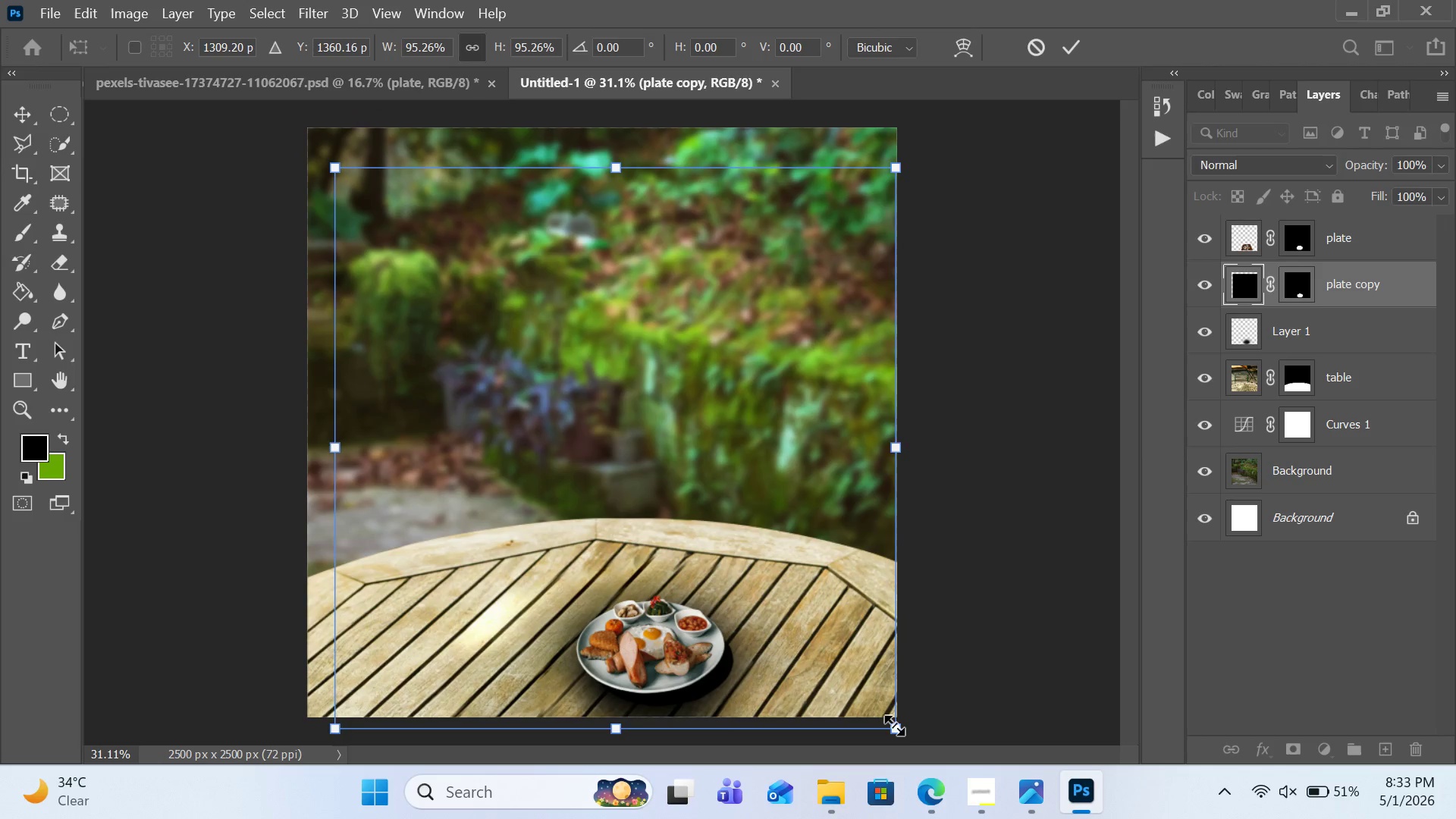 
left_click_drag(start_coordinate=[902, 730], to_coordinate=[890, 737])
 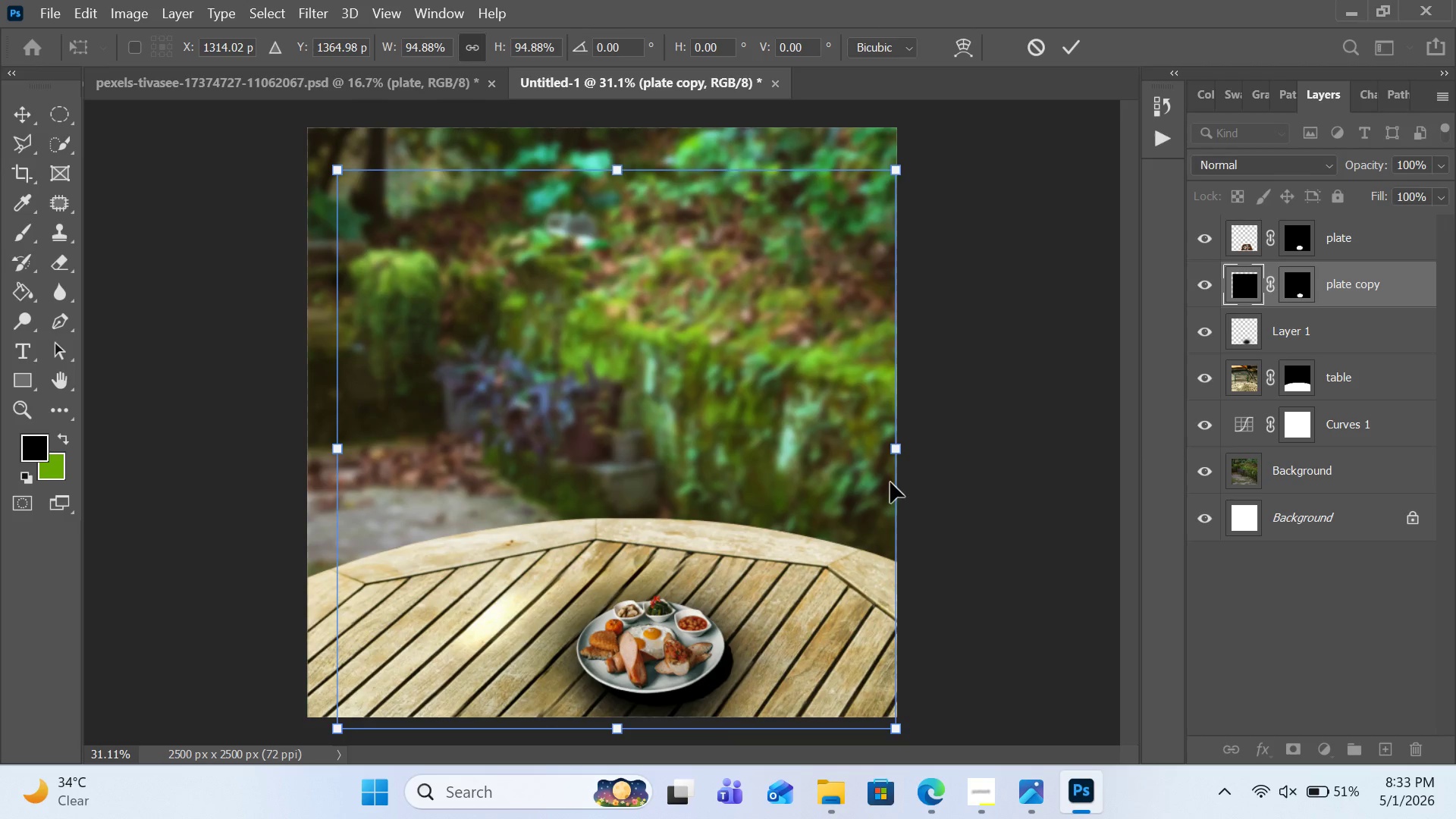 
wait(5.12)
 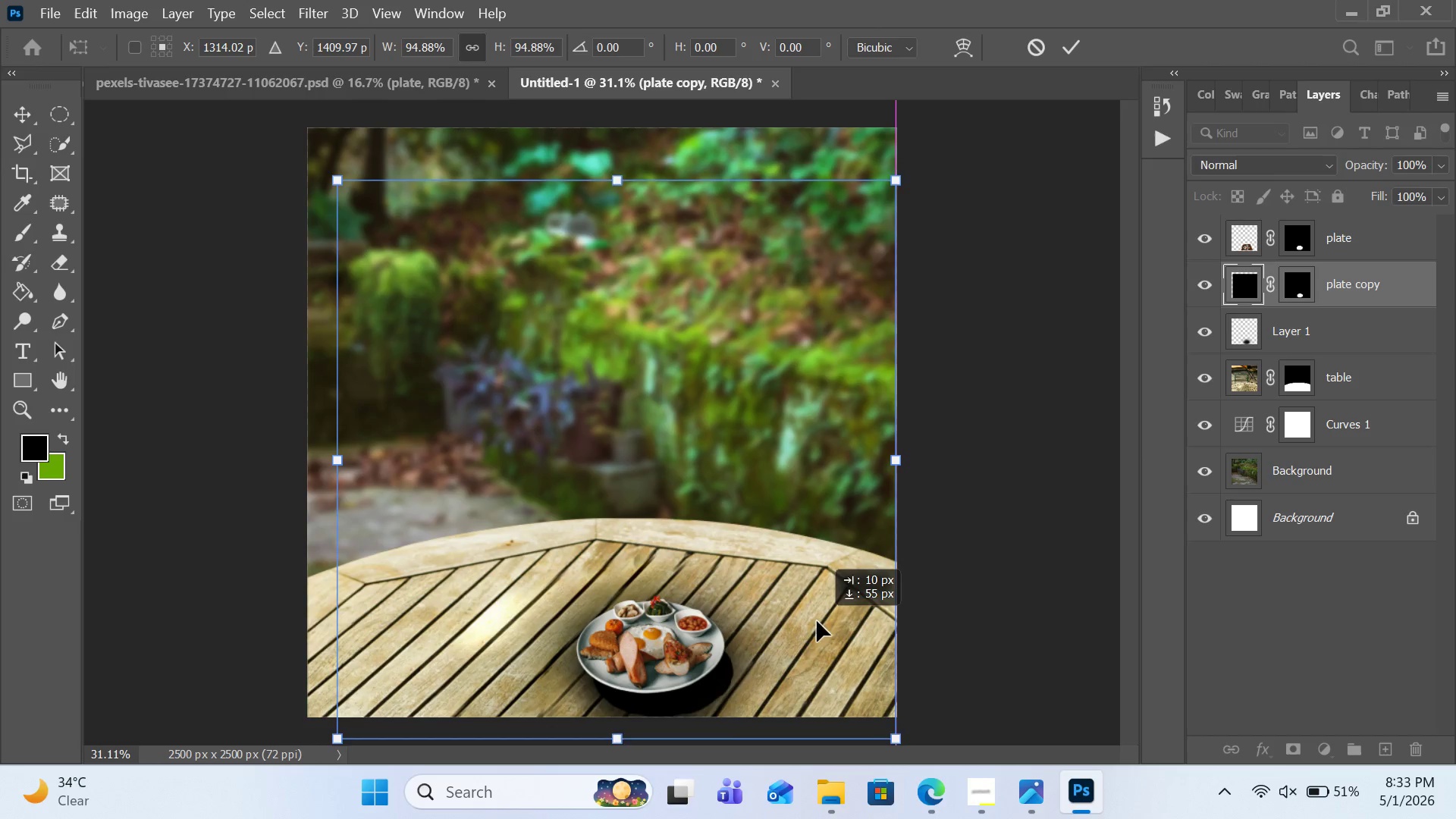 
left_click_drag(start_coordinate=[703, 619], to_coordinate=[700, 626])
 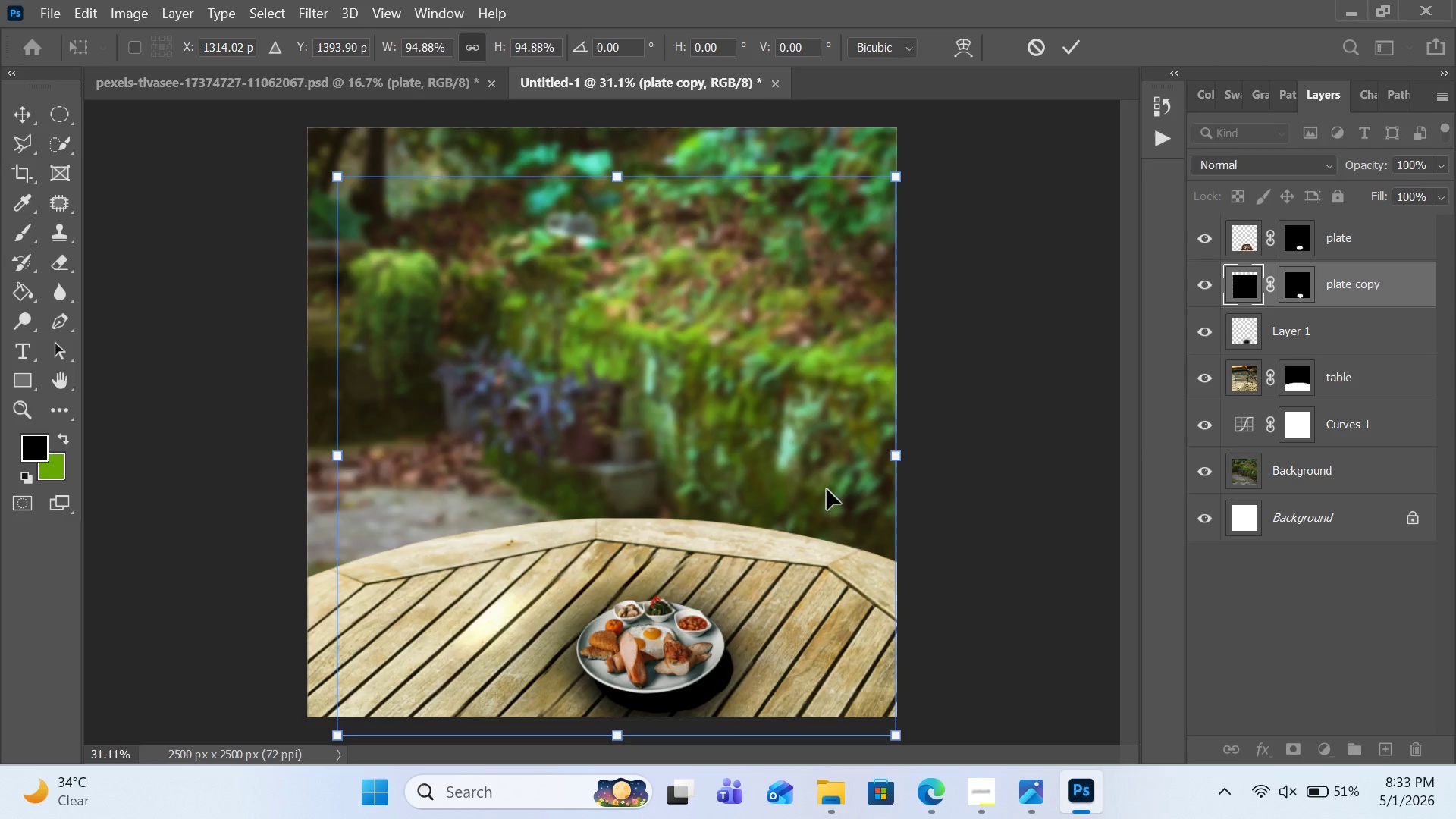 
wait(7.06)
 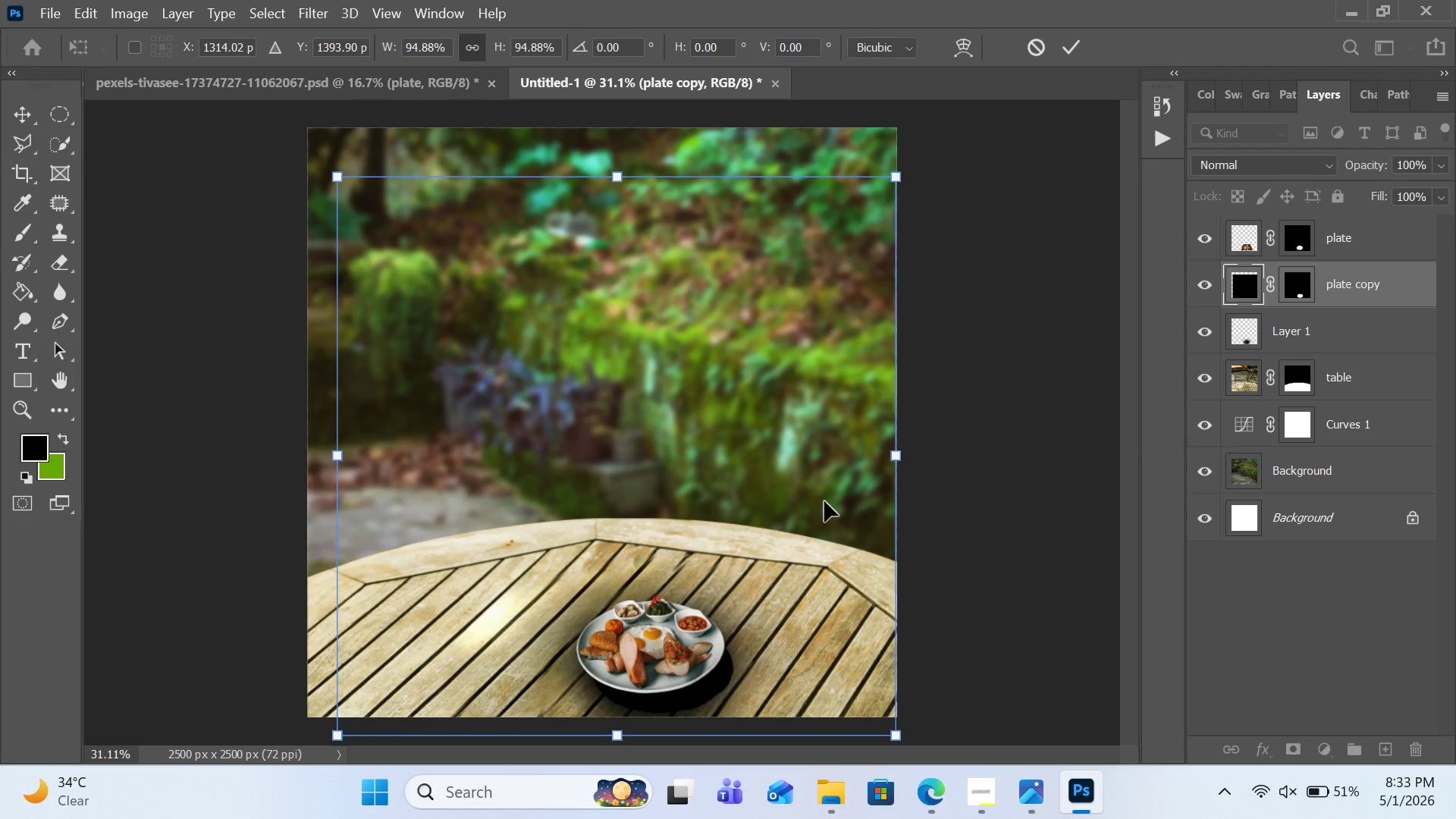 
left_click([1068, 60])
 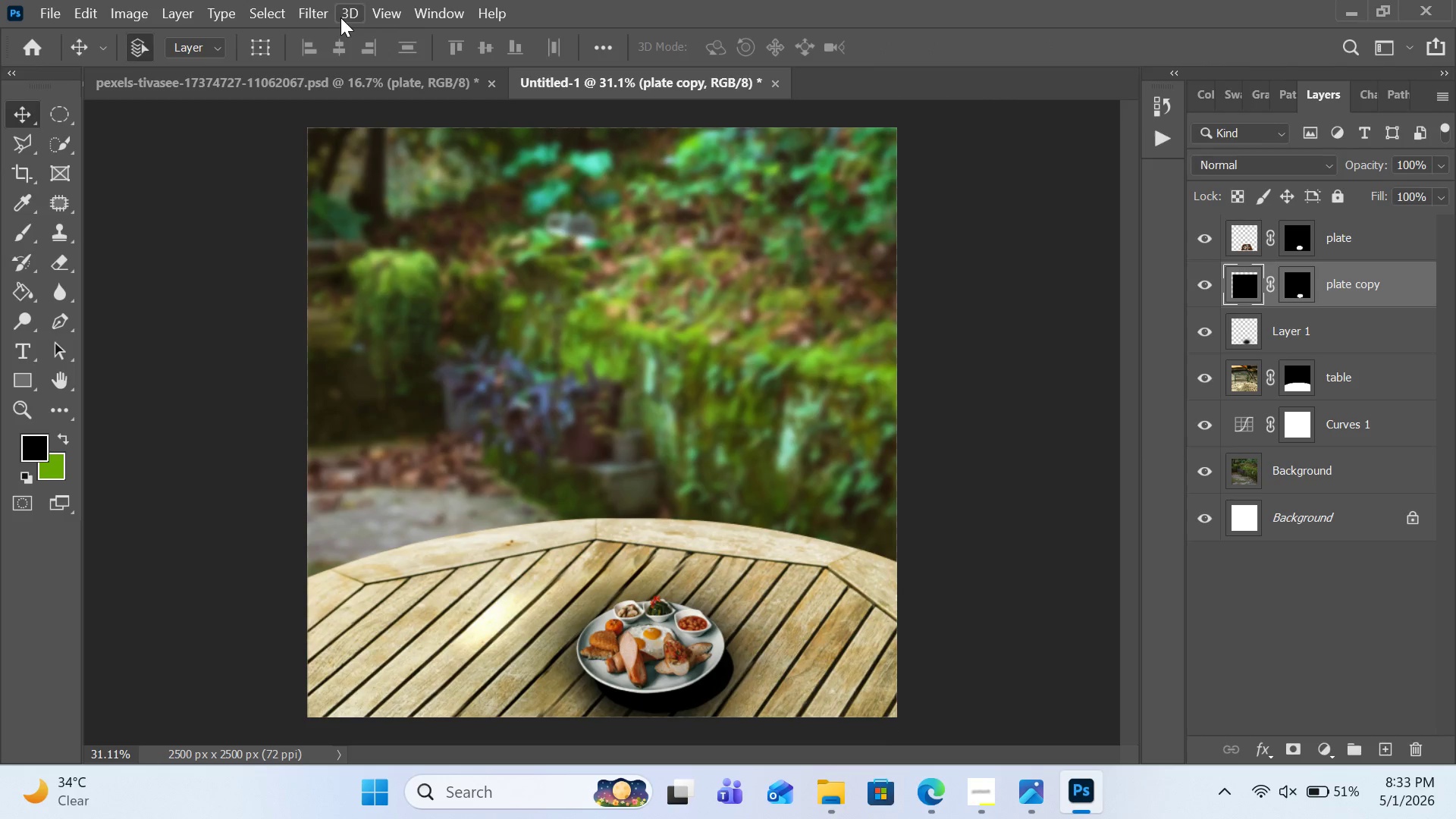 
left_click([324, 15])
 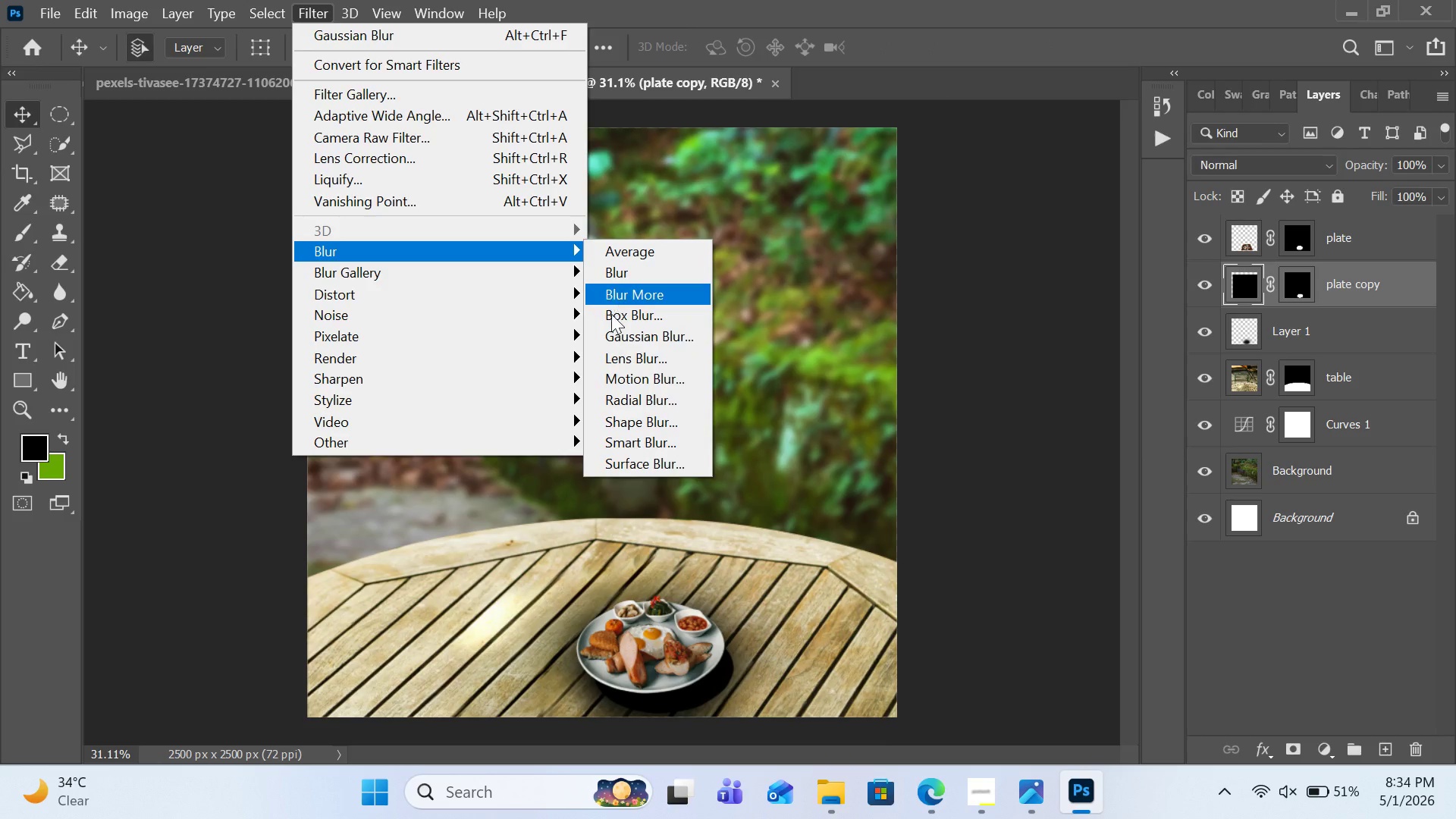 
left_click([615, 327])
 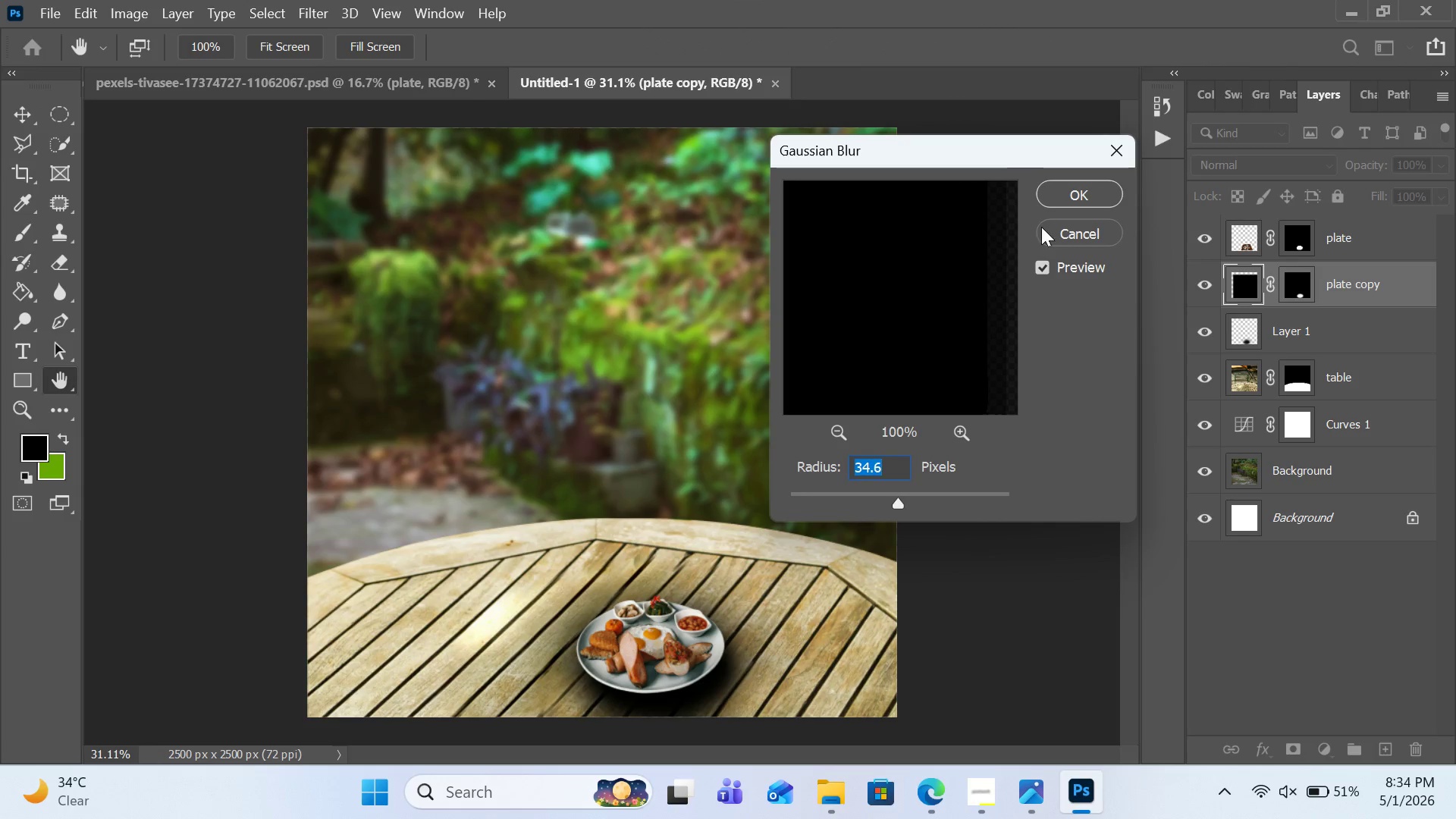 
left_click([1075, 202])
 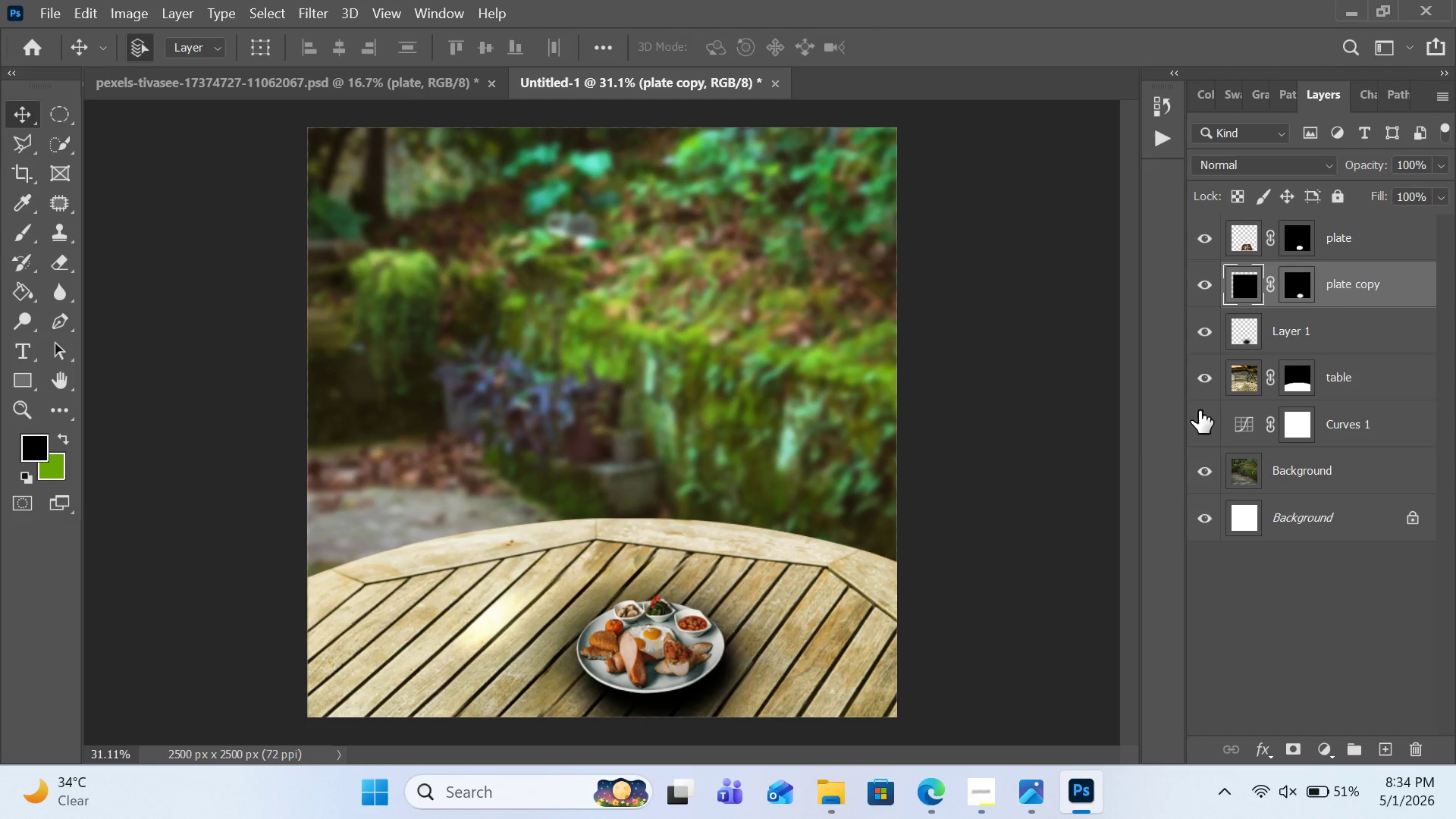 
wait(5.12)
 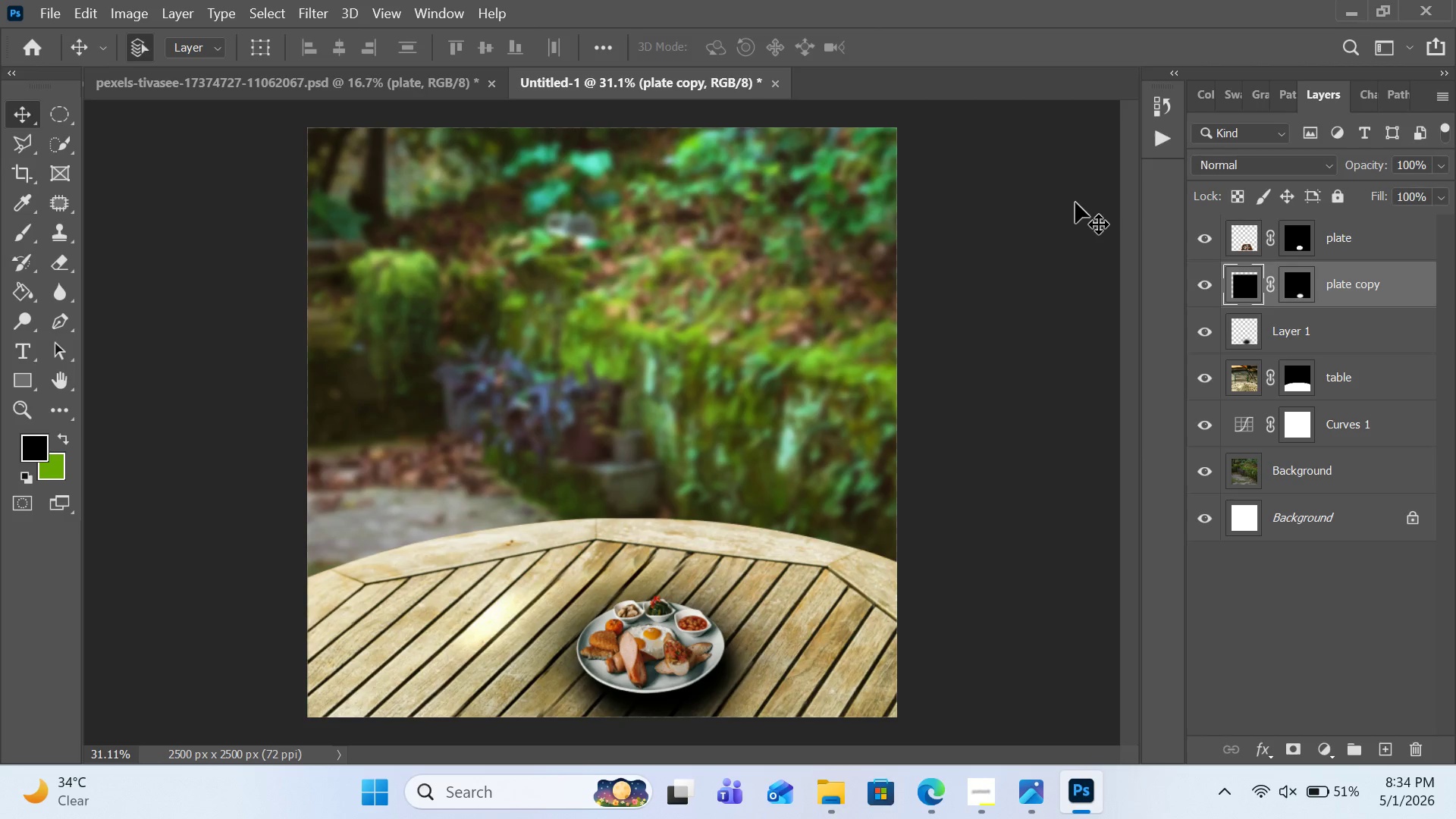 
left_click([1445, 162])
 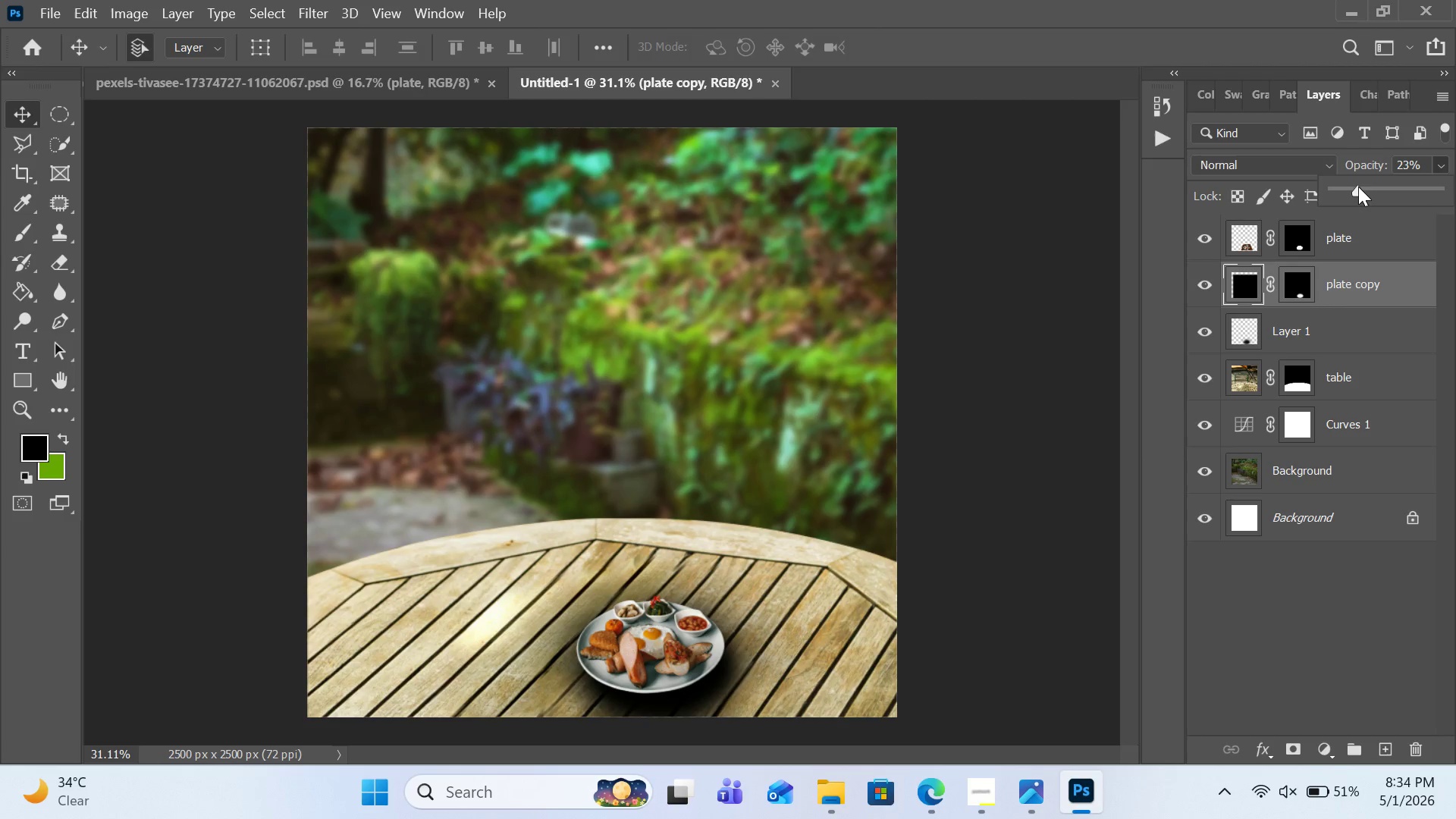 
left_click([1358, 187])
 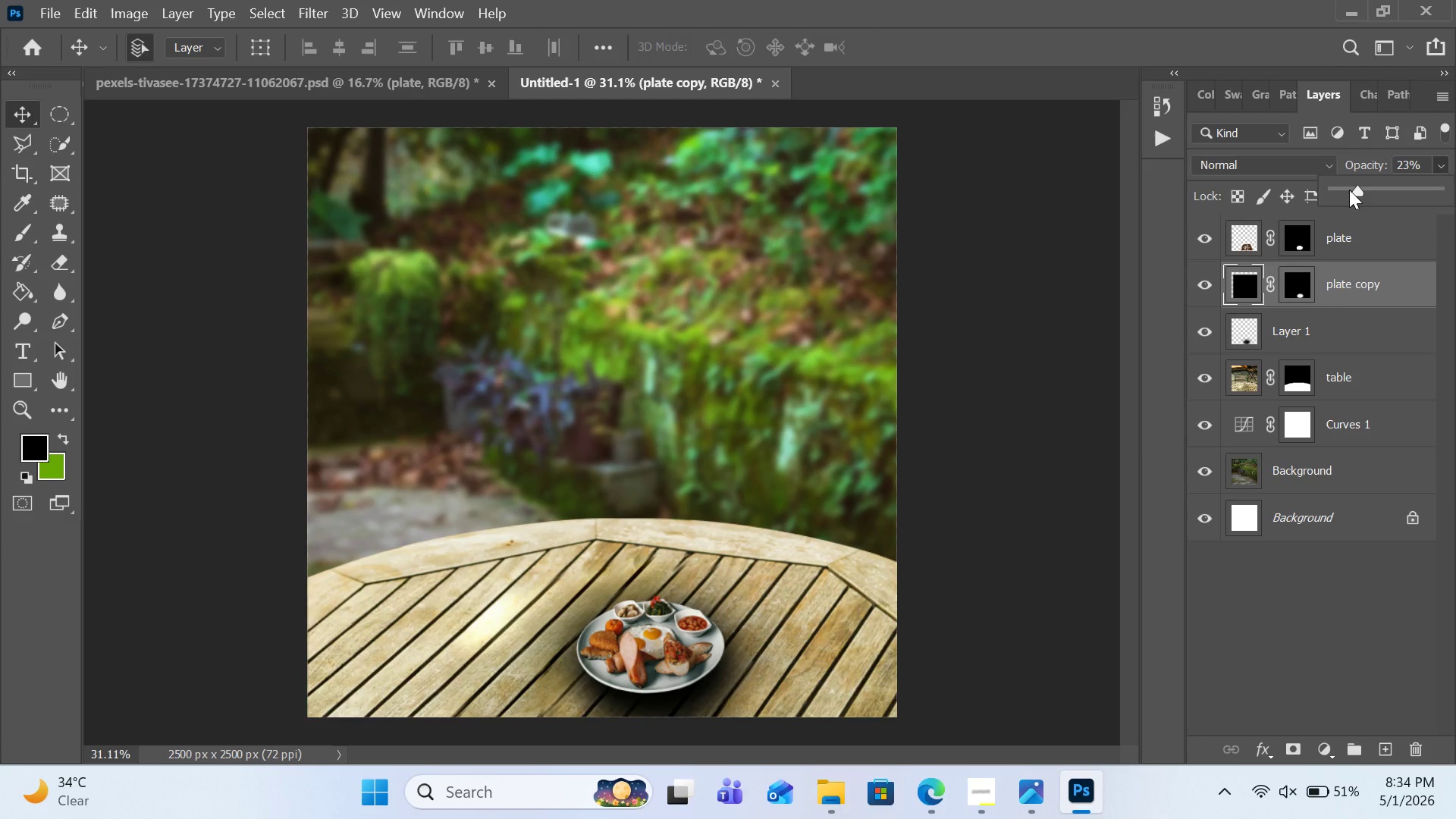 
left_click([1363, 187])
 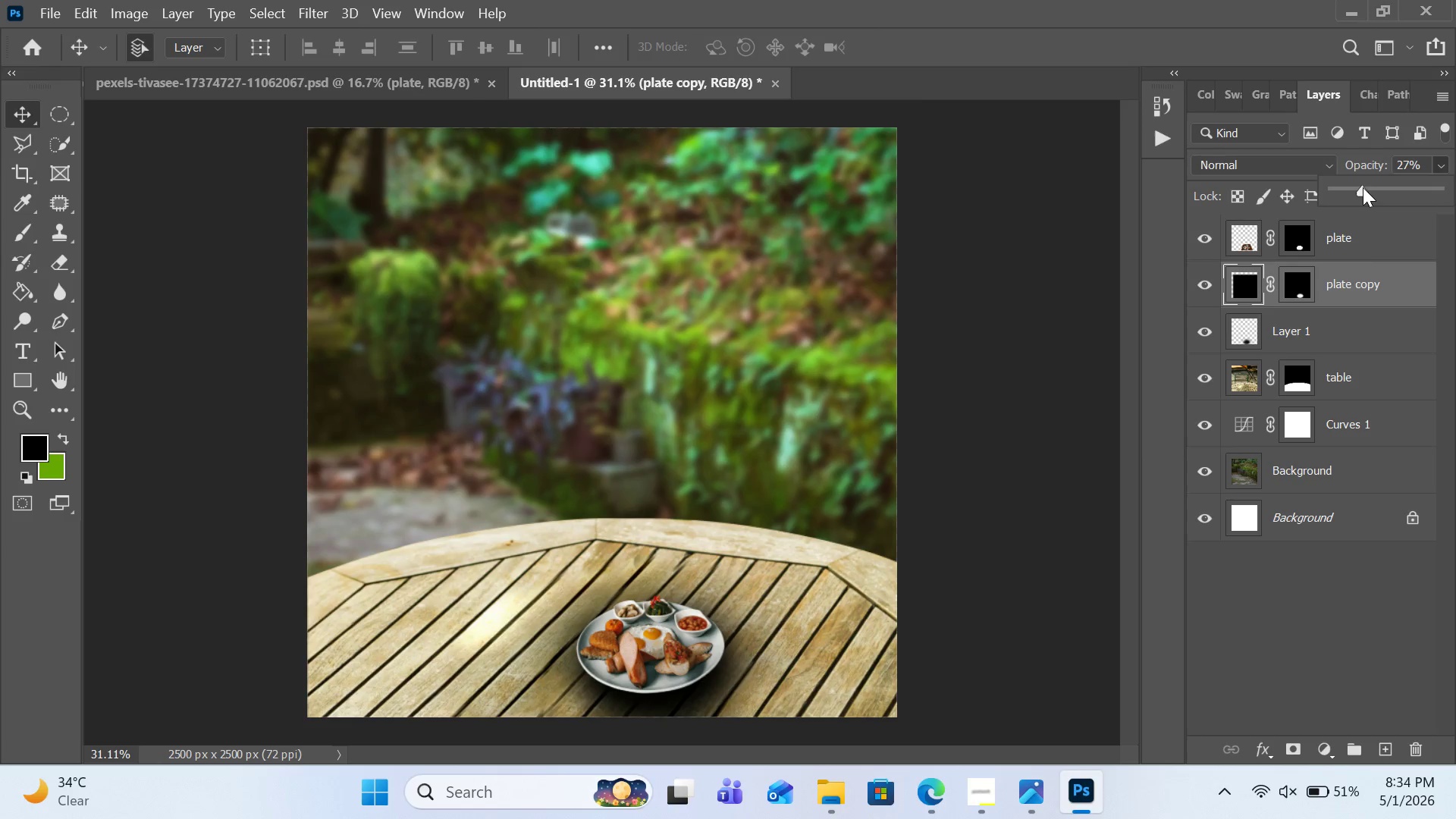 
left_click([1351, 587])
 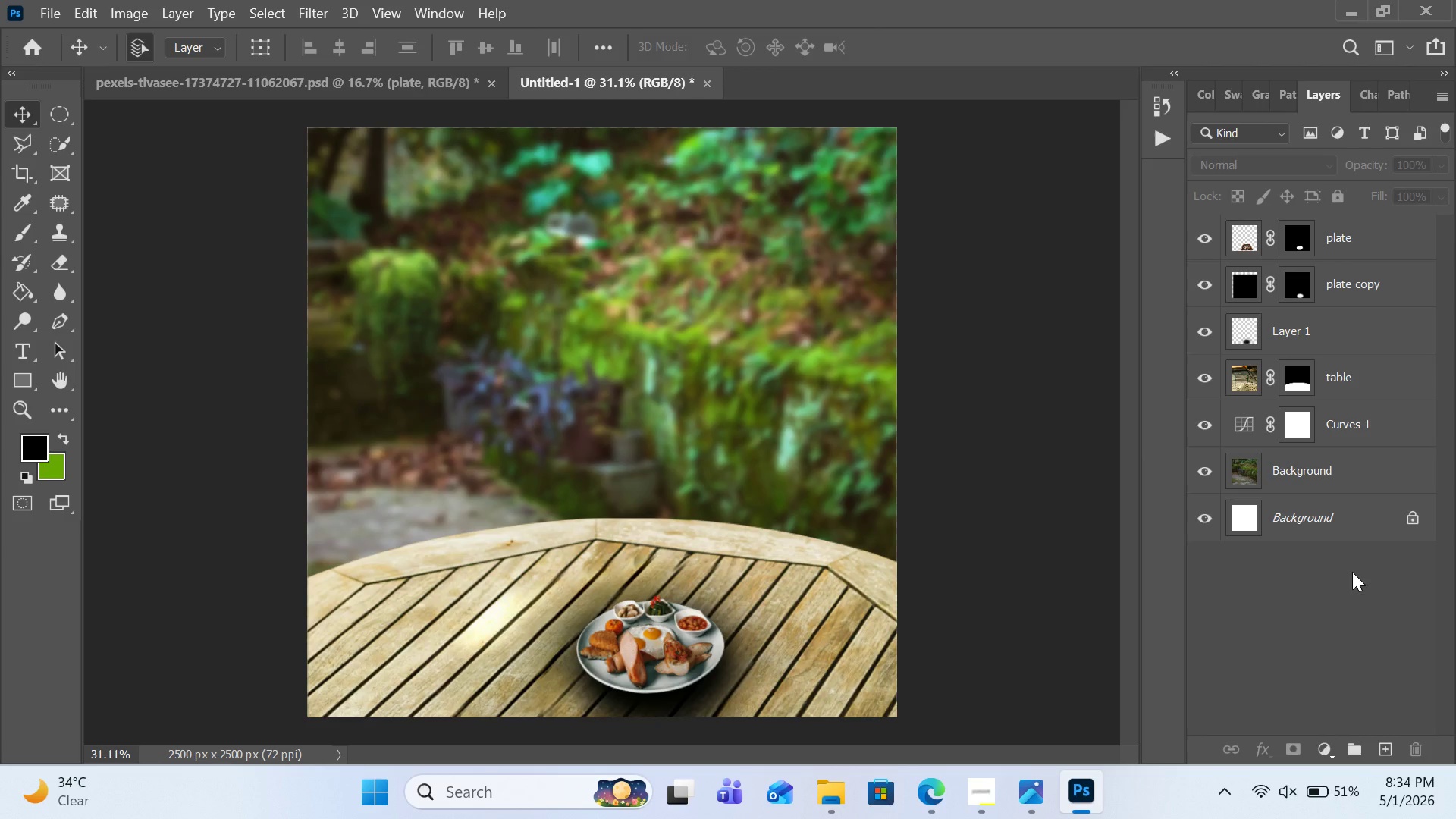 
wait(12.05)
 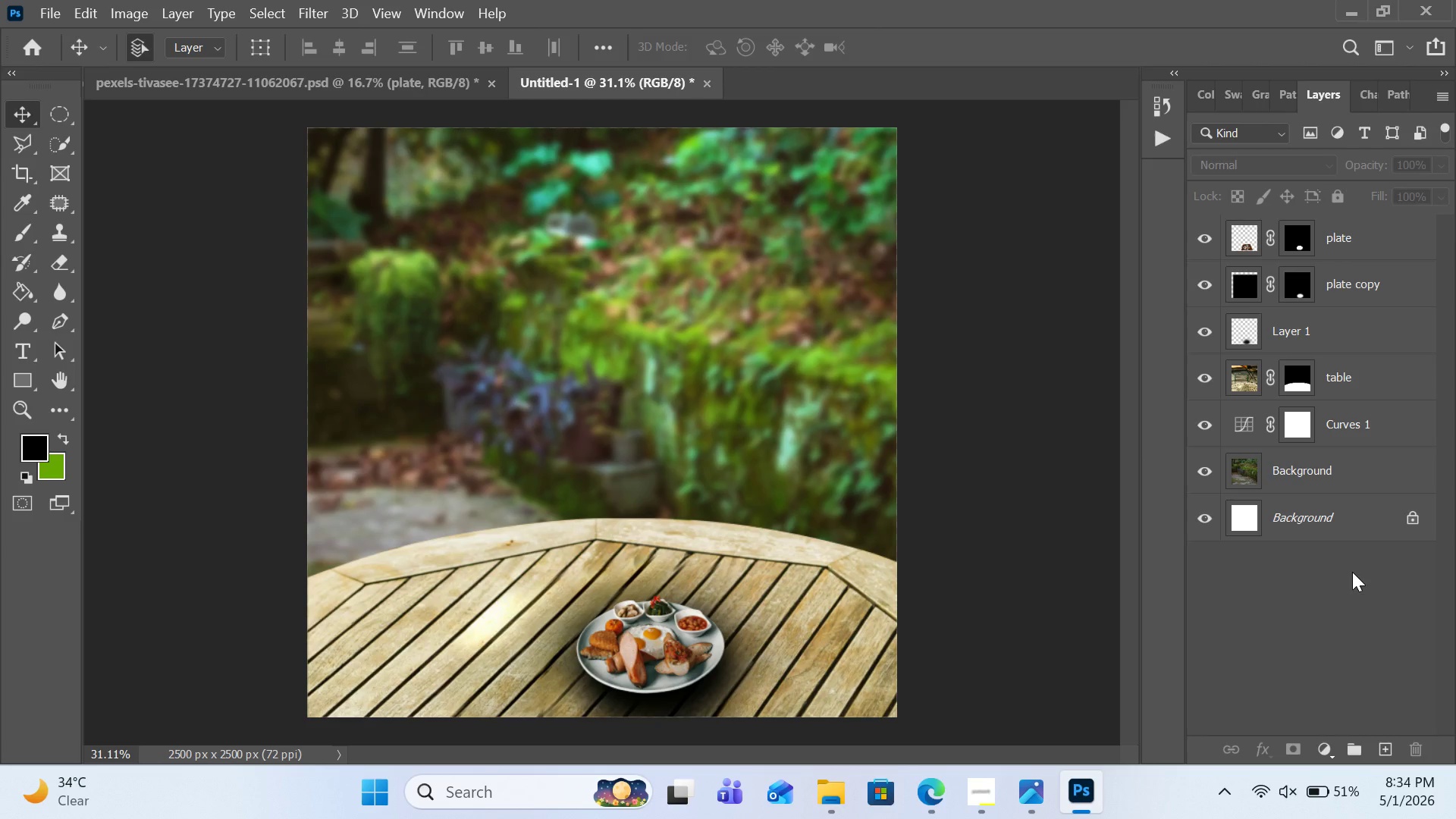 
left_click([1348, 755])
 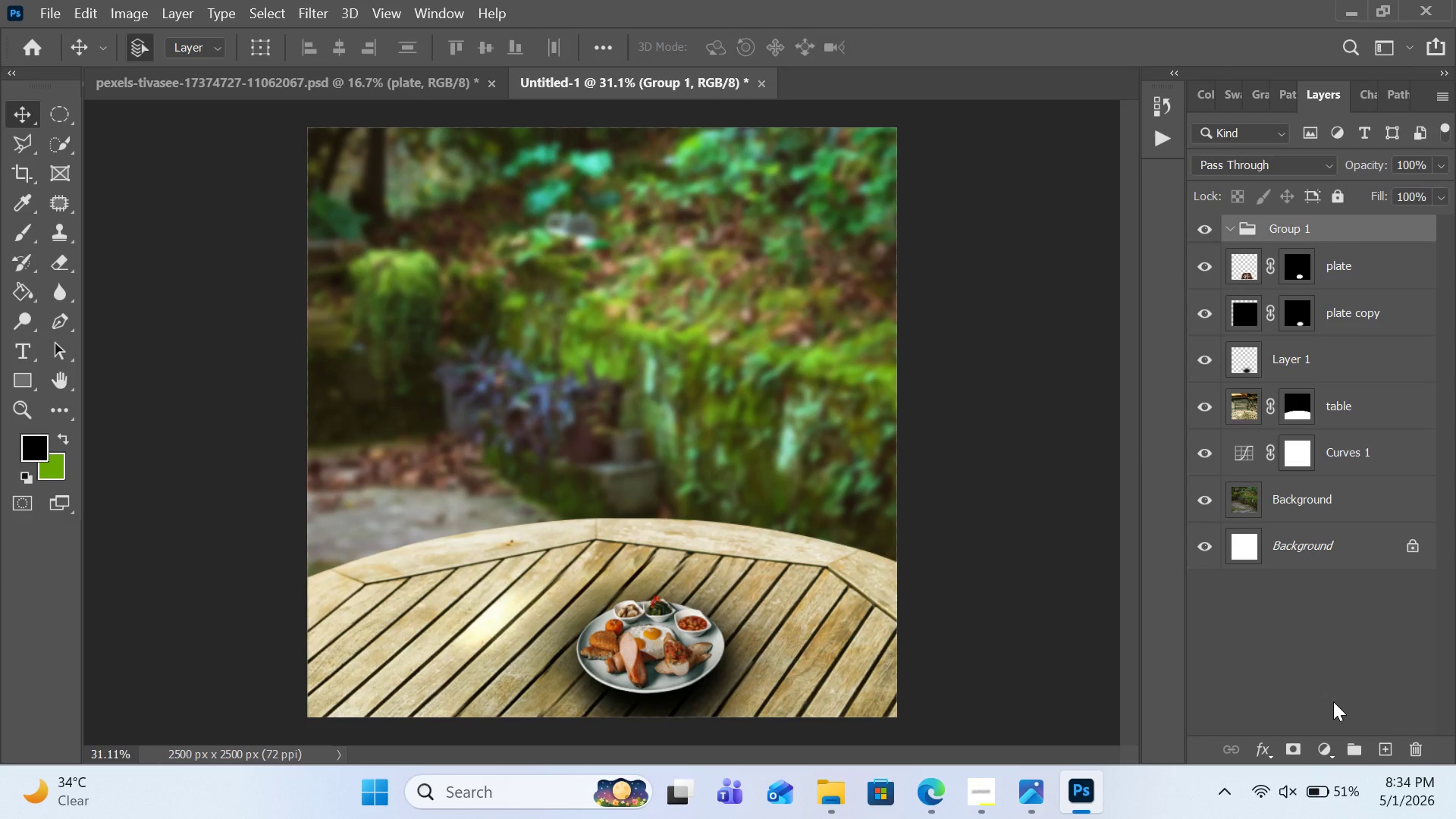 
key(Control+ControlLeft)
 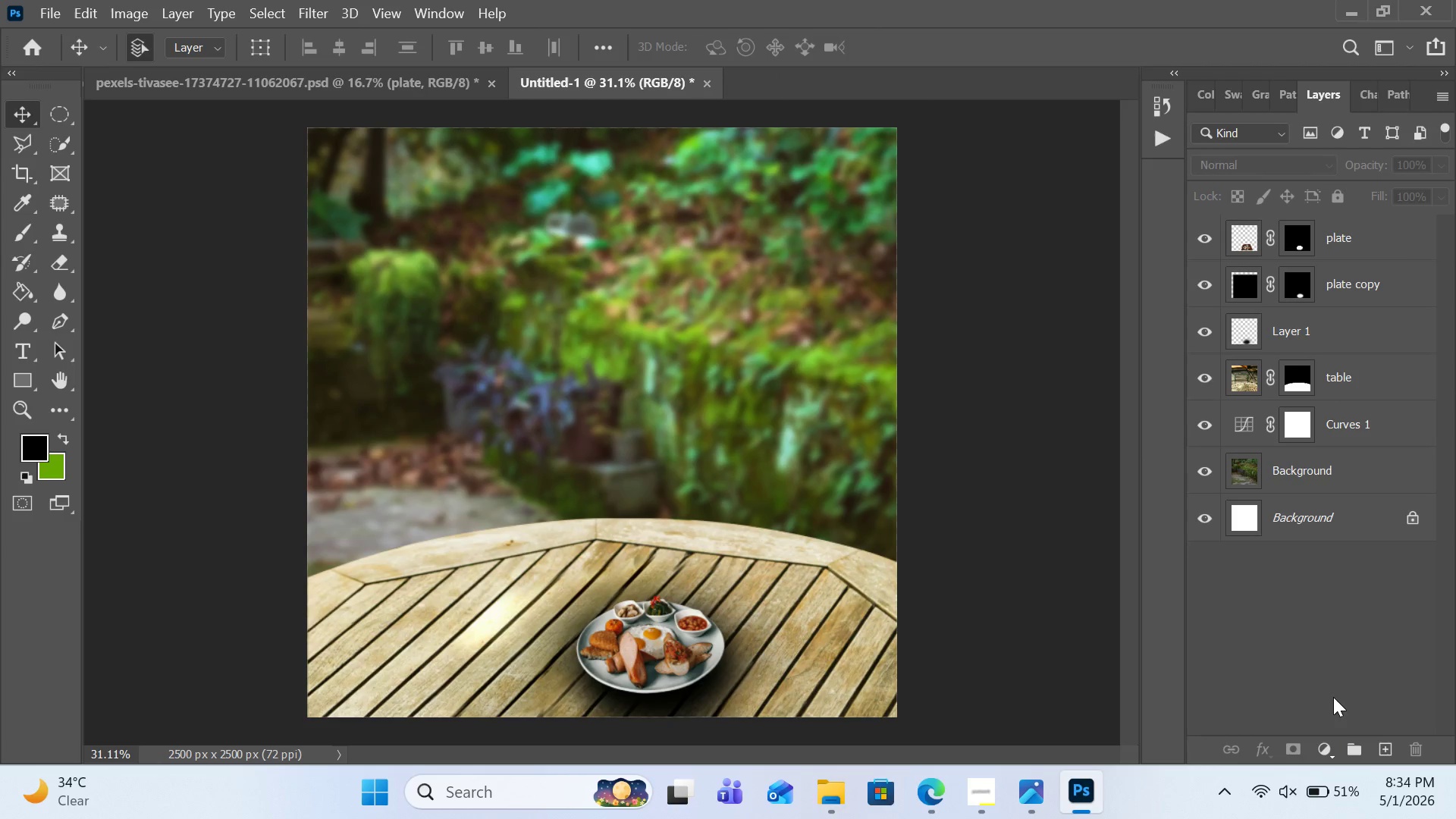 
key(Control+Z)
 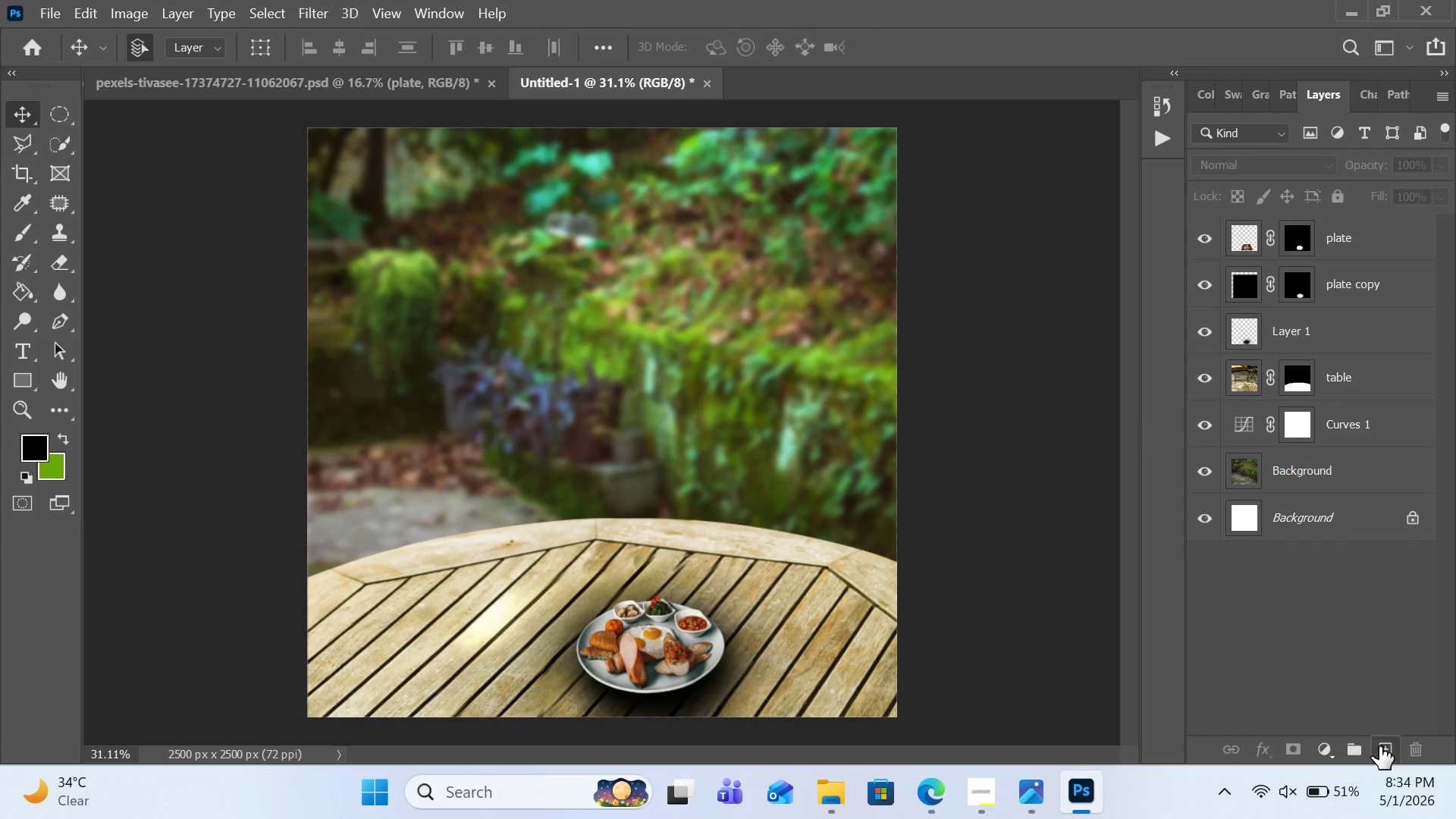 
left_click([1379, 746])
 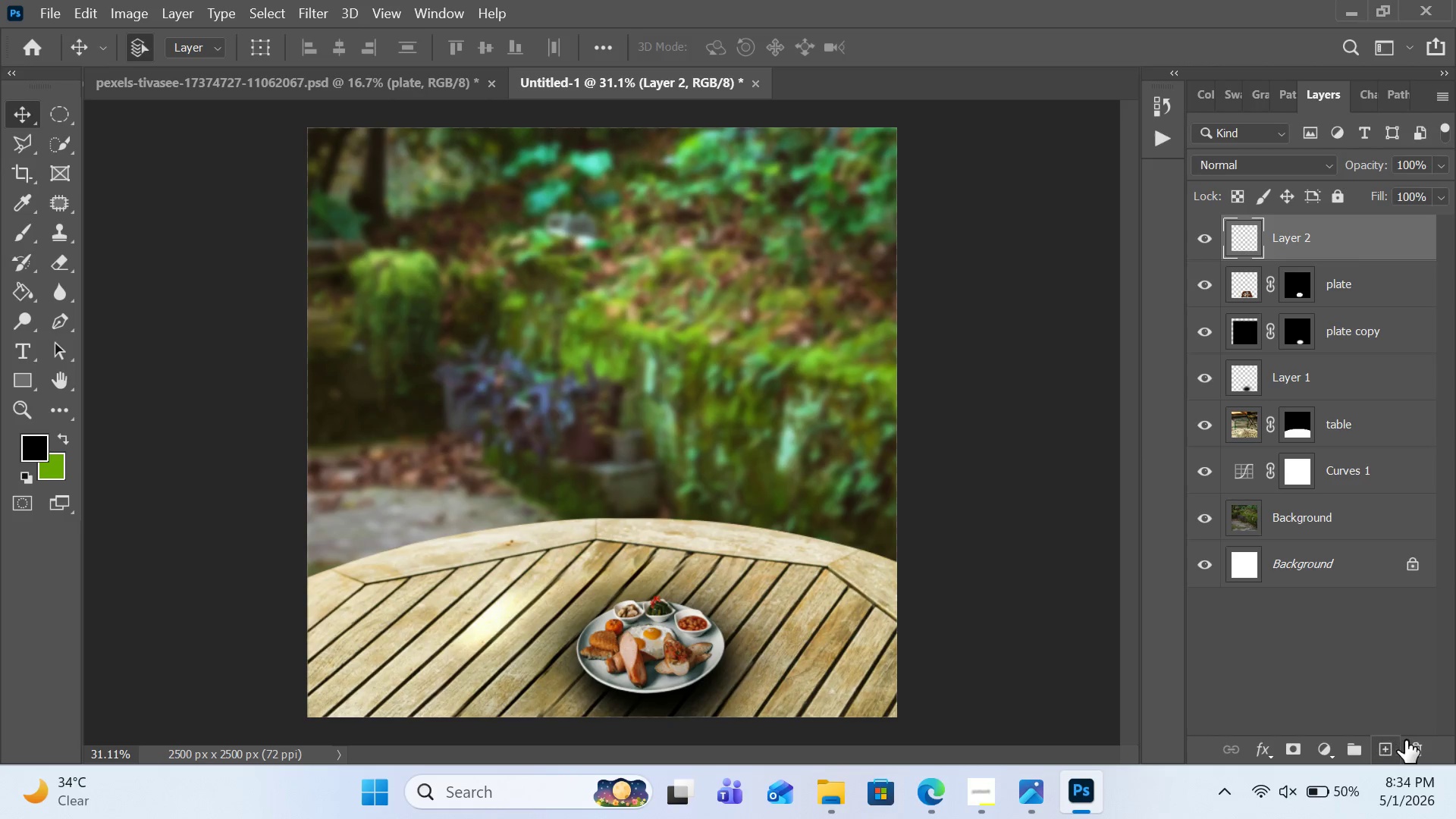 
left_click([1410, 740])
 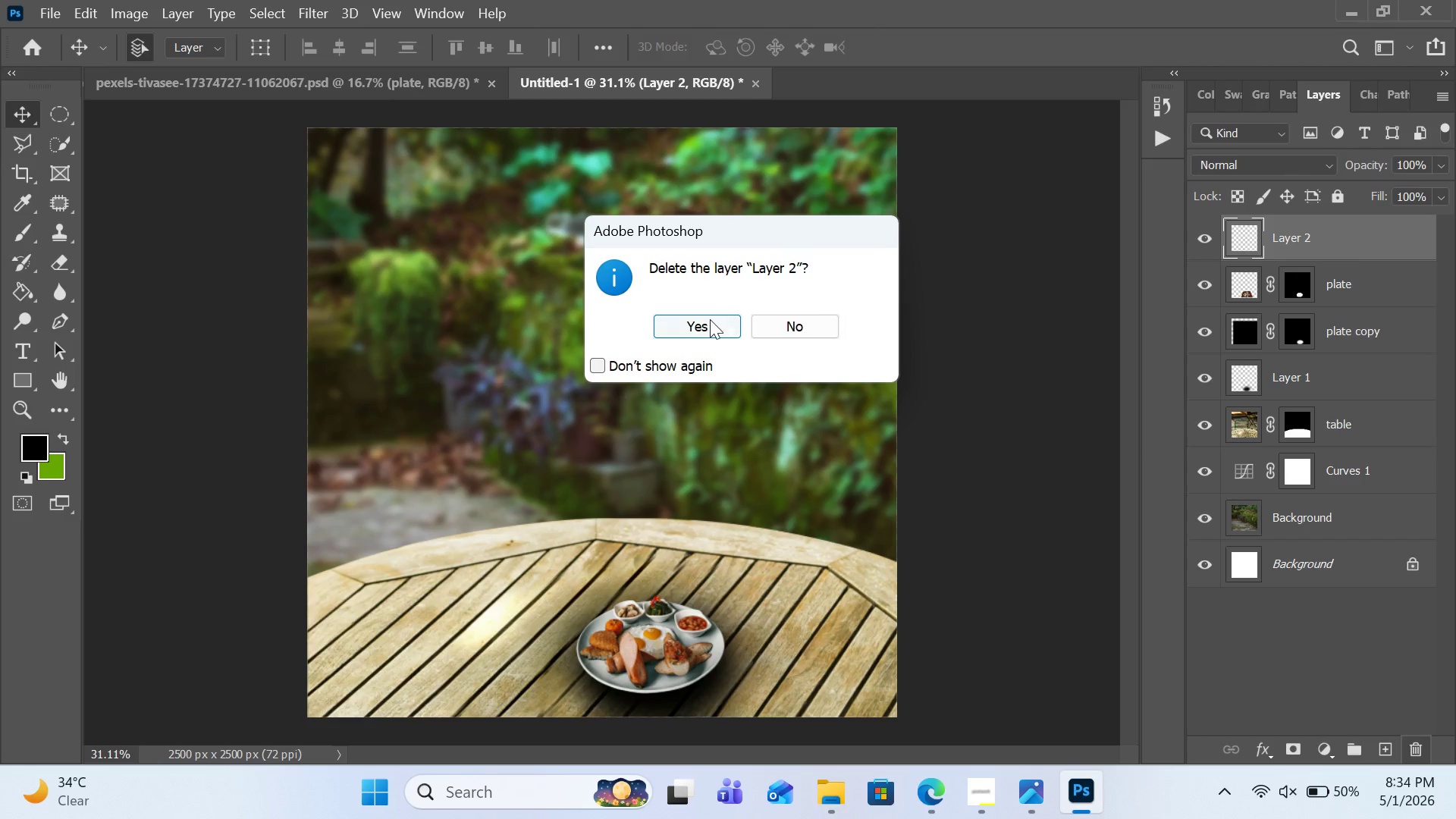 
left_click([710, 319])
 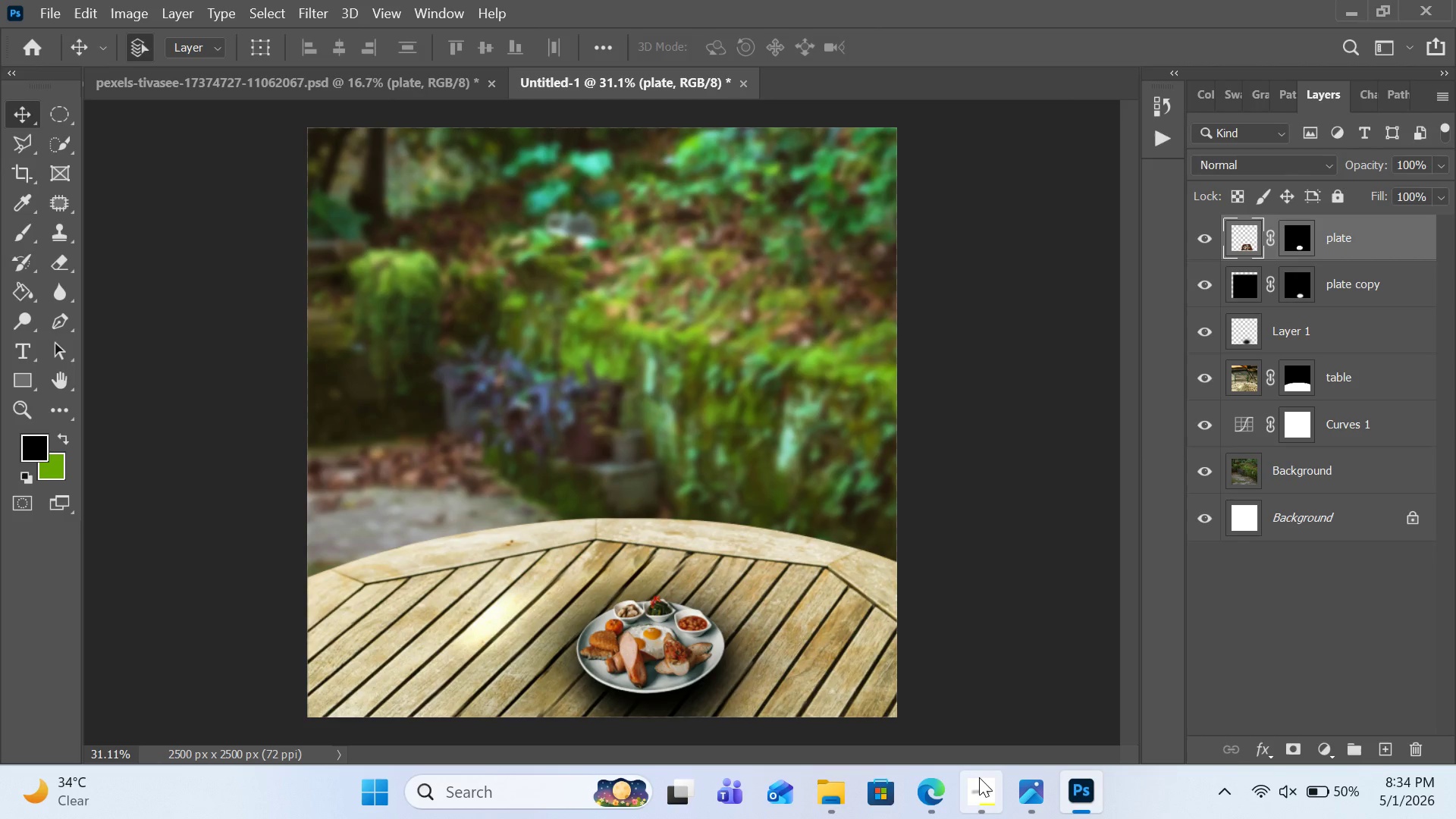 
left_click([979, 777])